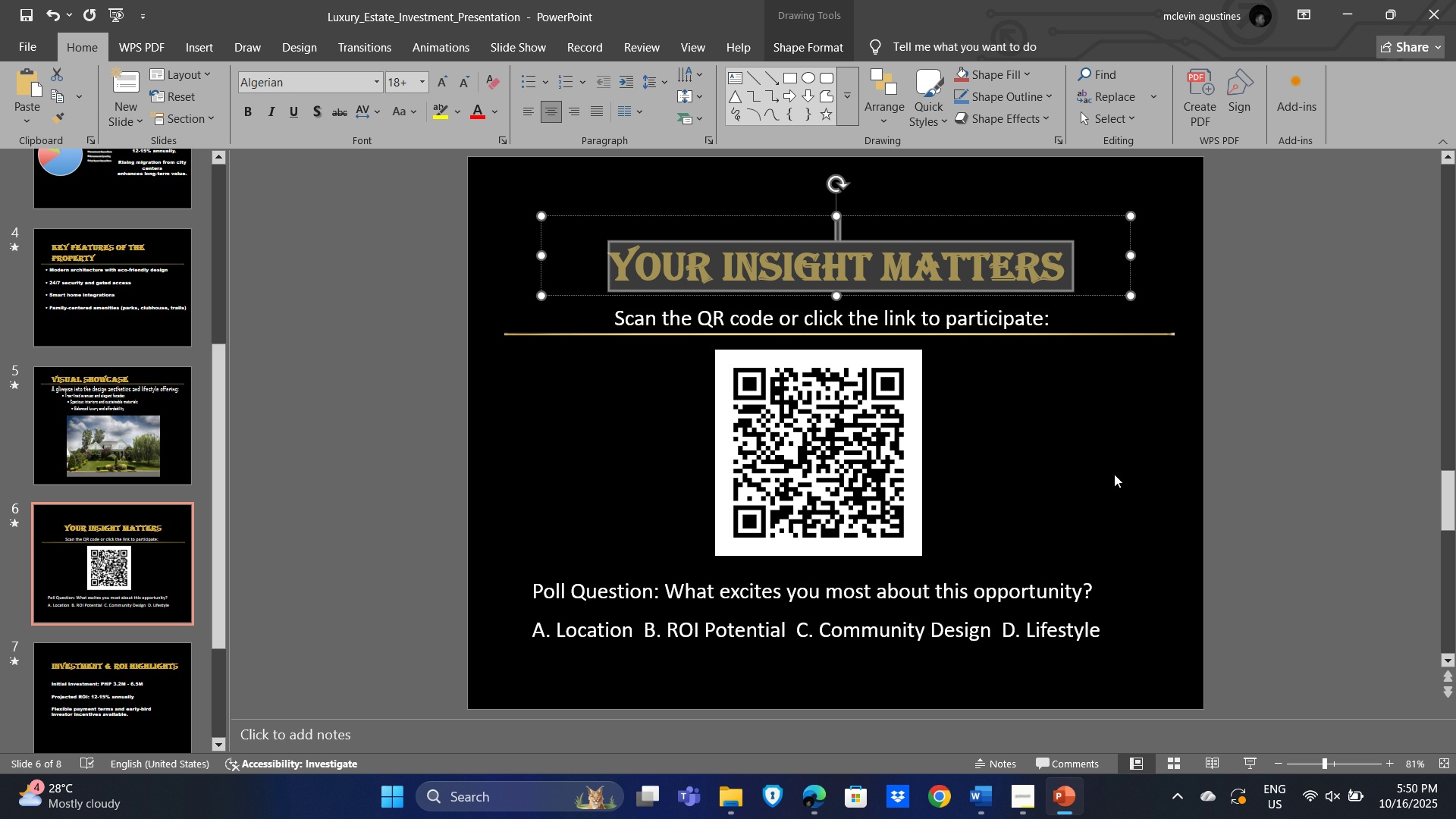 
left_click([1114, 474])
 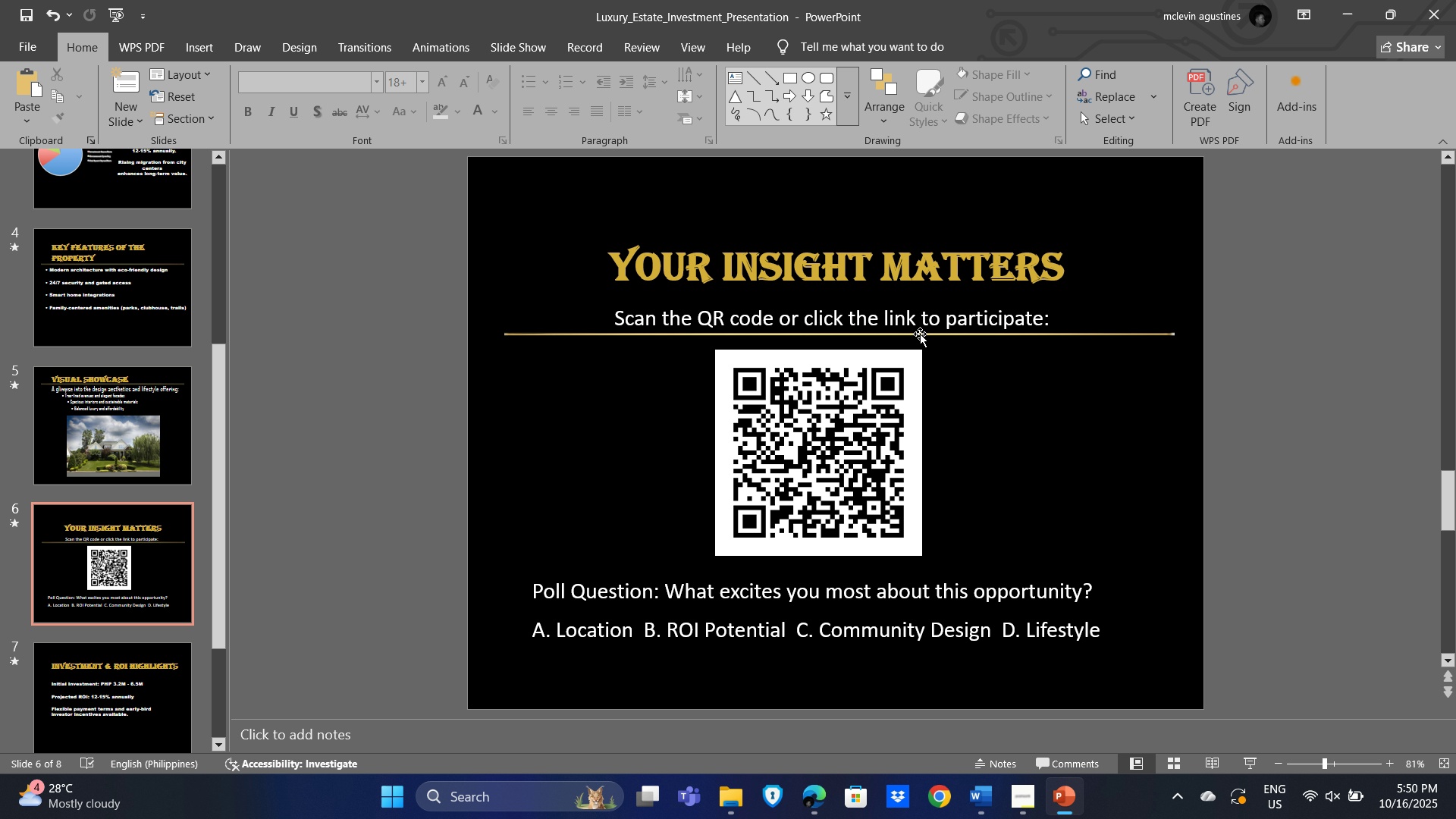 
left_click([920, 333])
 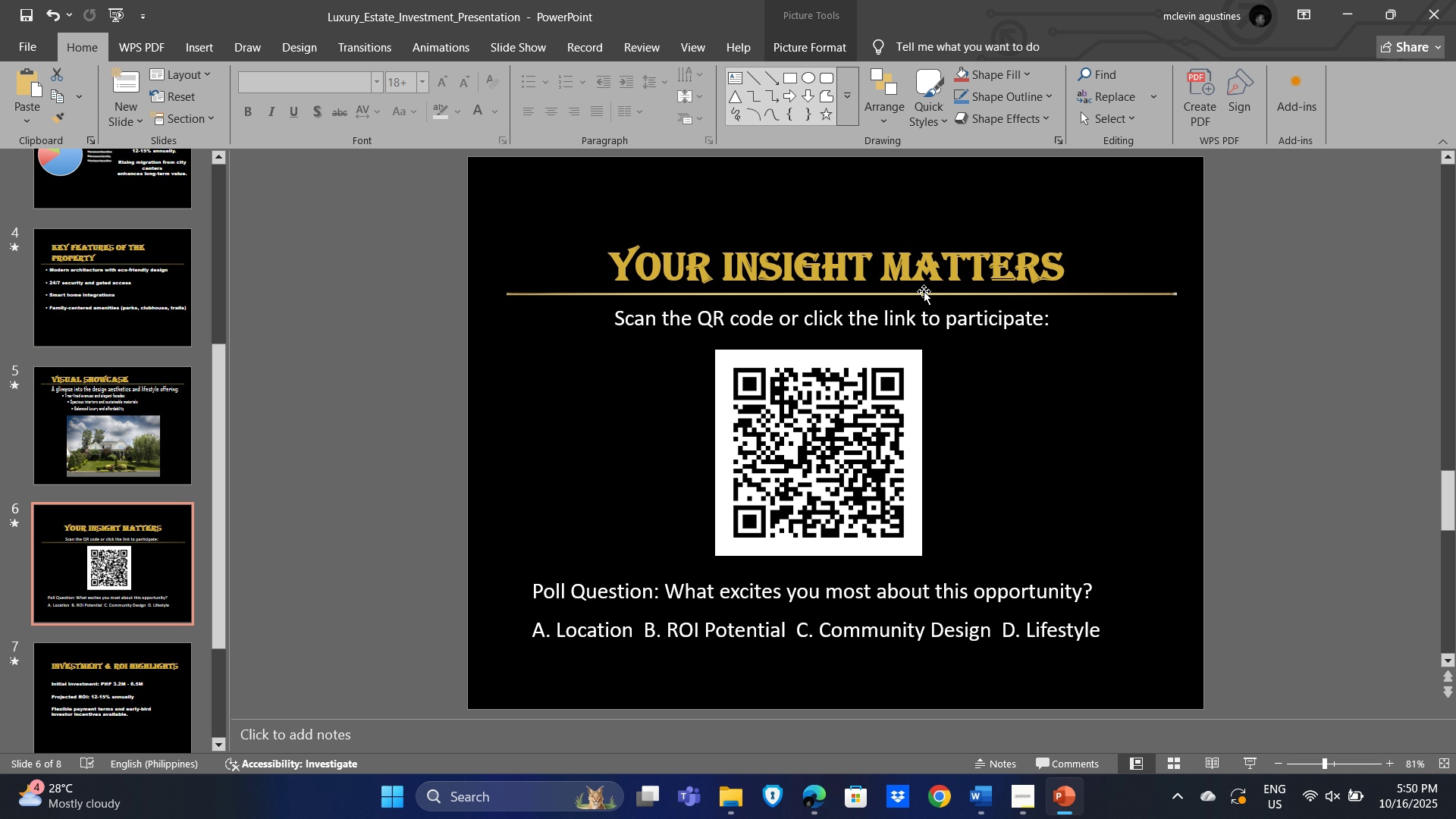 
left_click([1072, 422])
 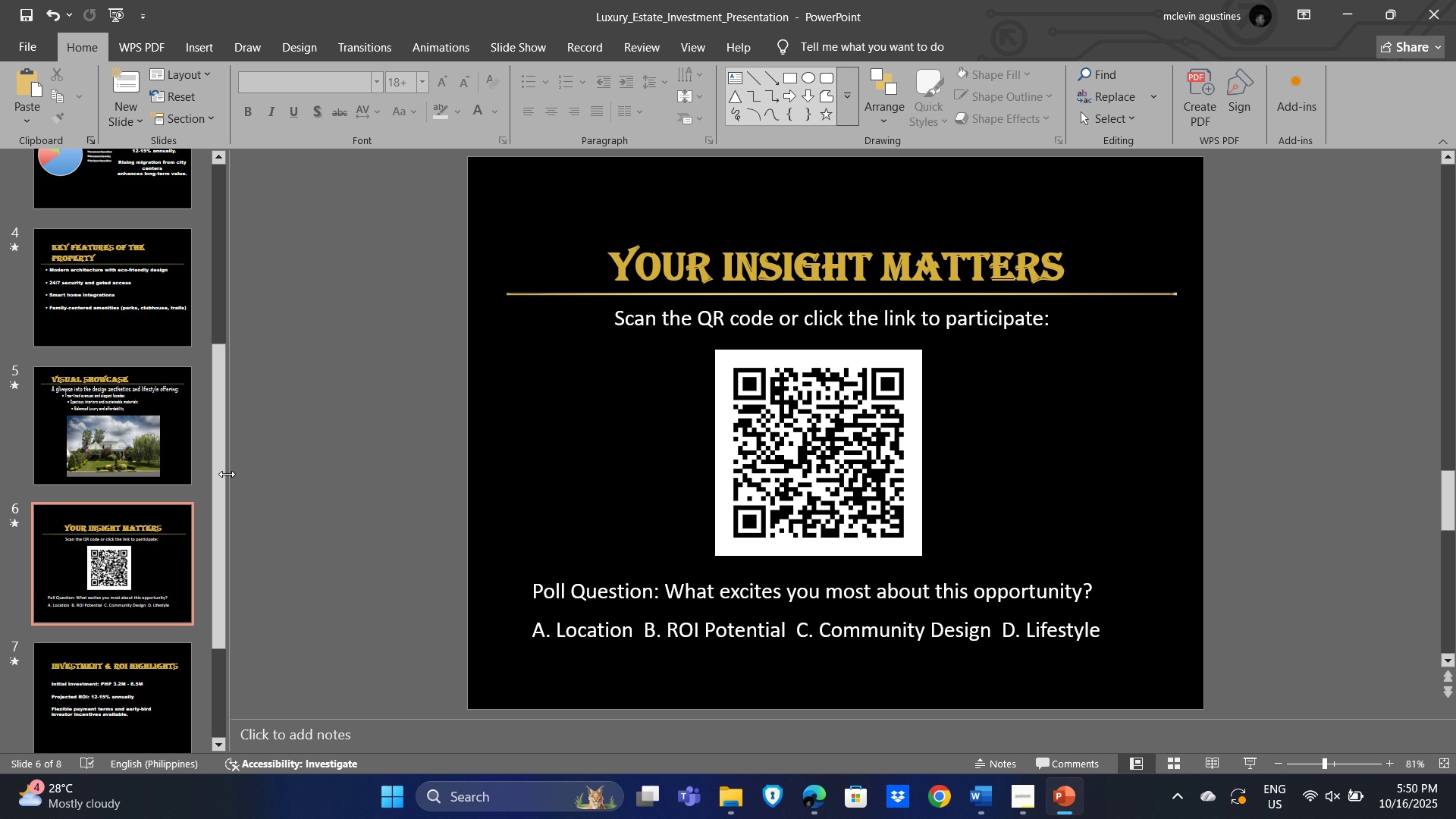 
scroll: coordinate [151, 535], scroll_direction: down, amount: 4.0
 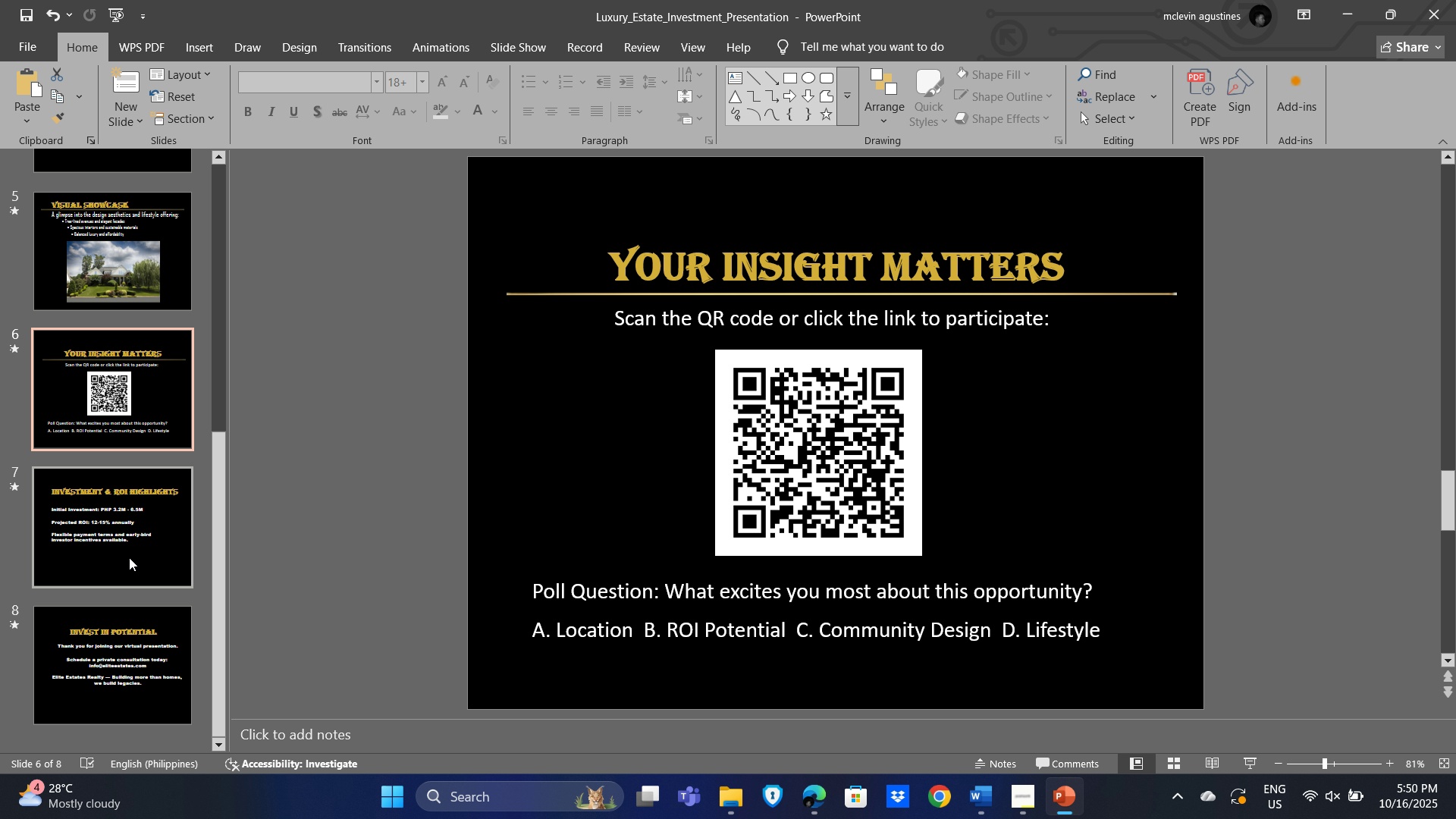 
left_click([129, 557])
 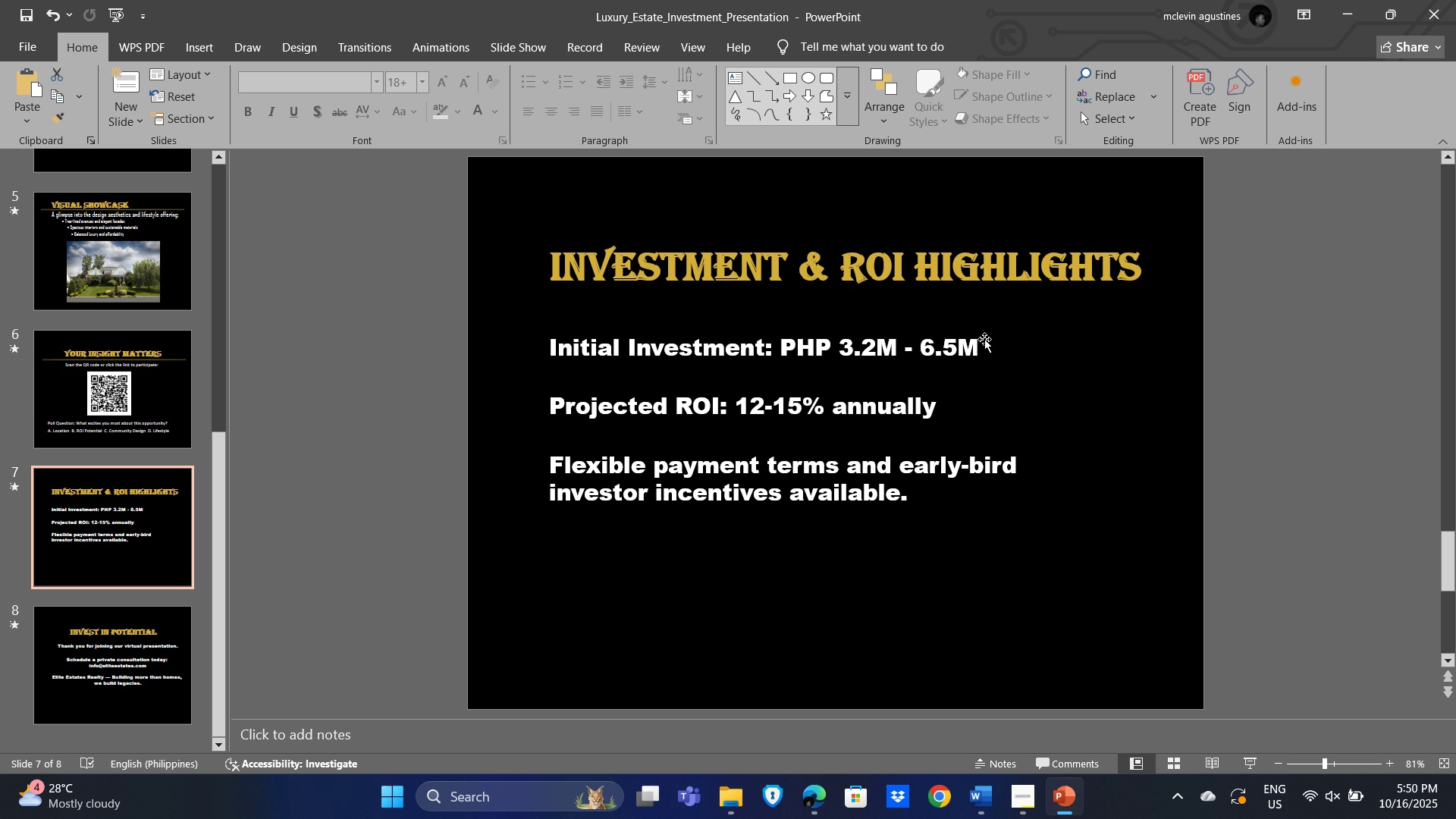 
key(Control+V)
 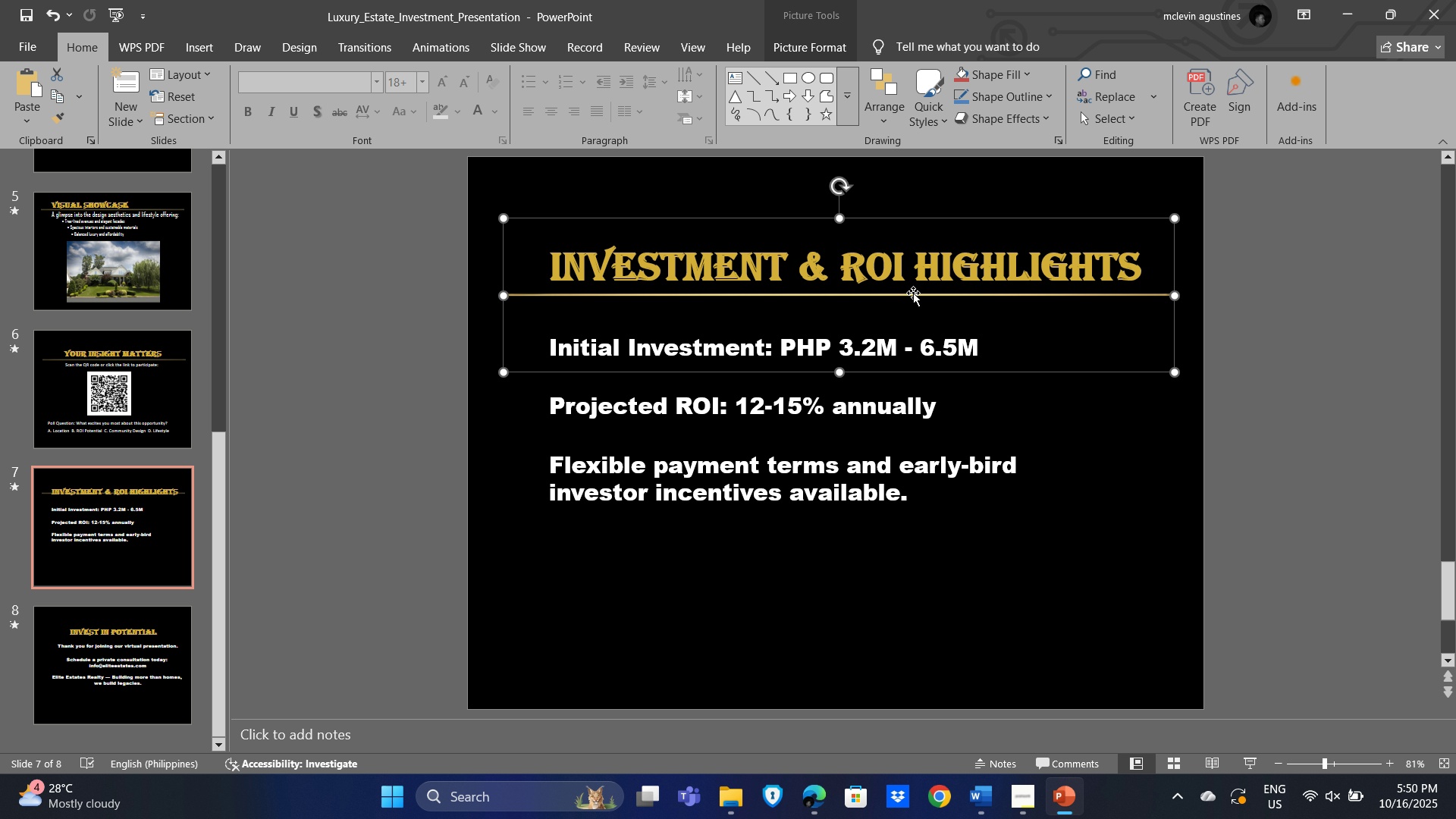 
scroll: coordinate [80, 534], scroll_direction: down, amount: 3.0
 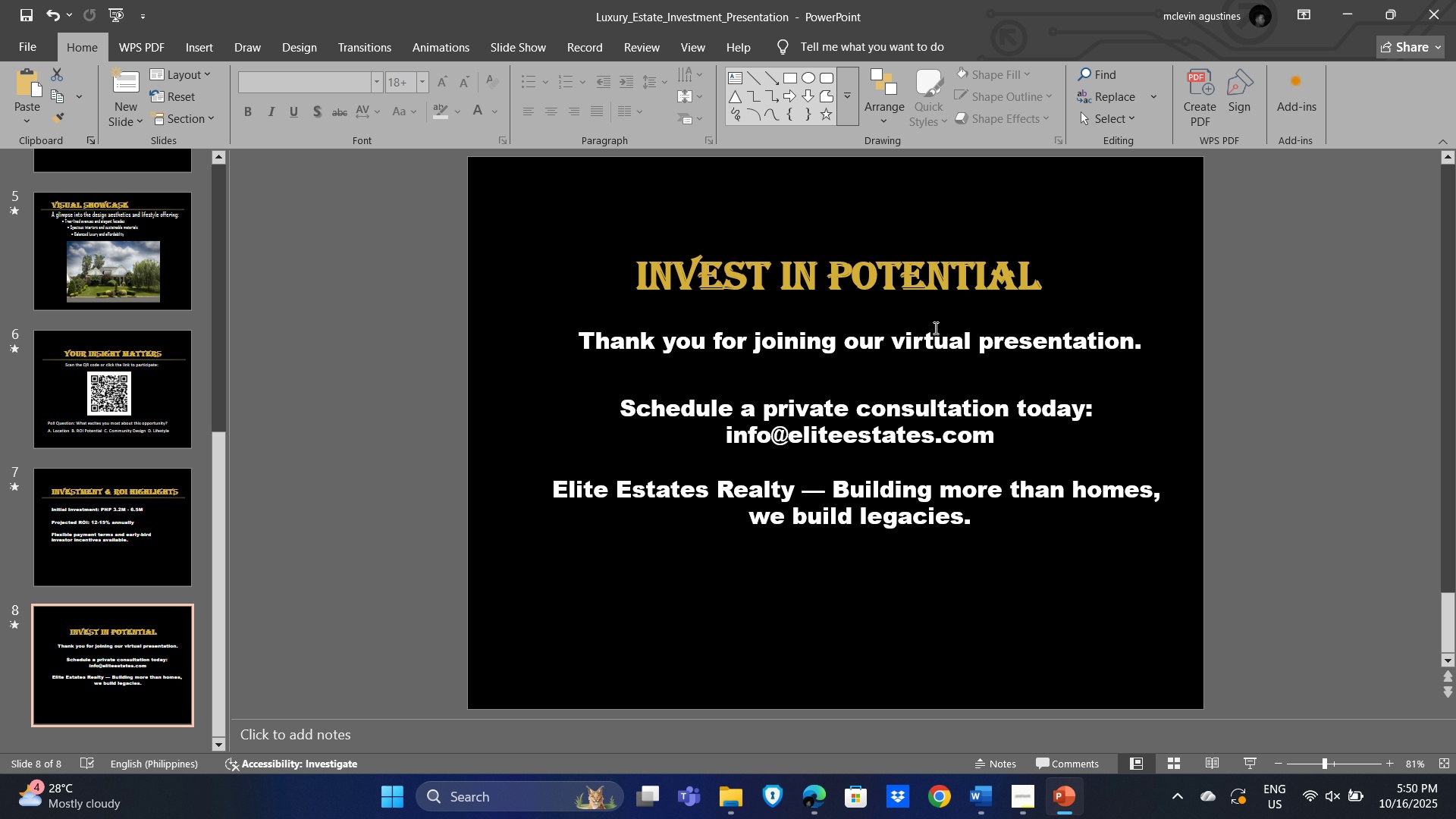 
key(Control+V)
 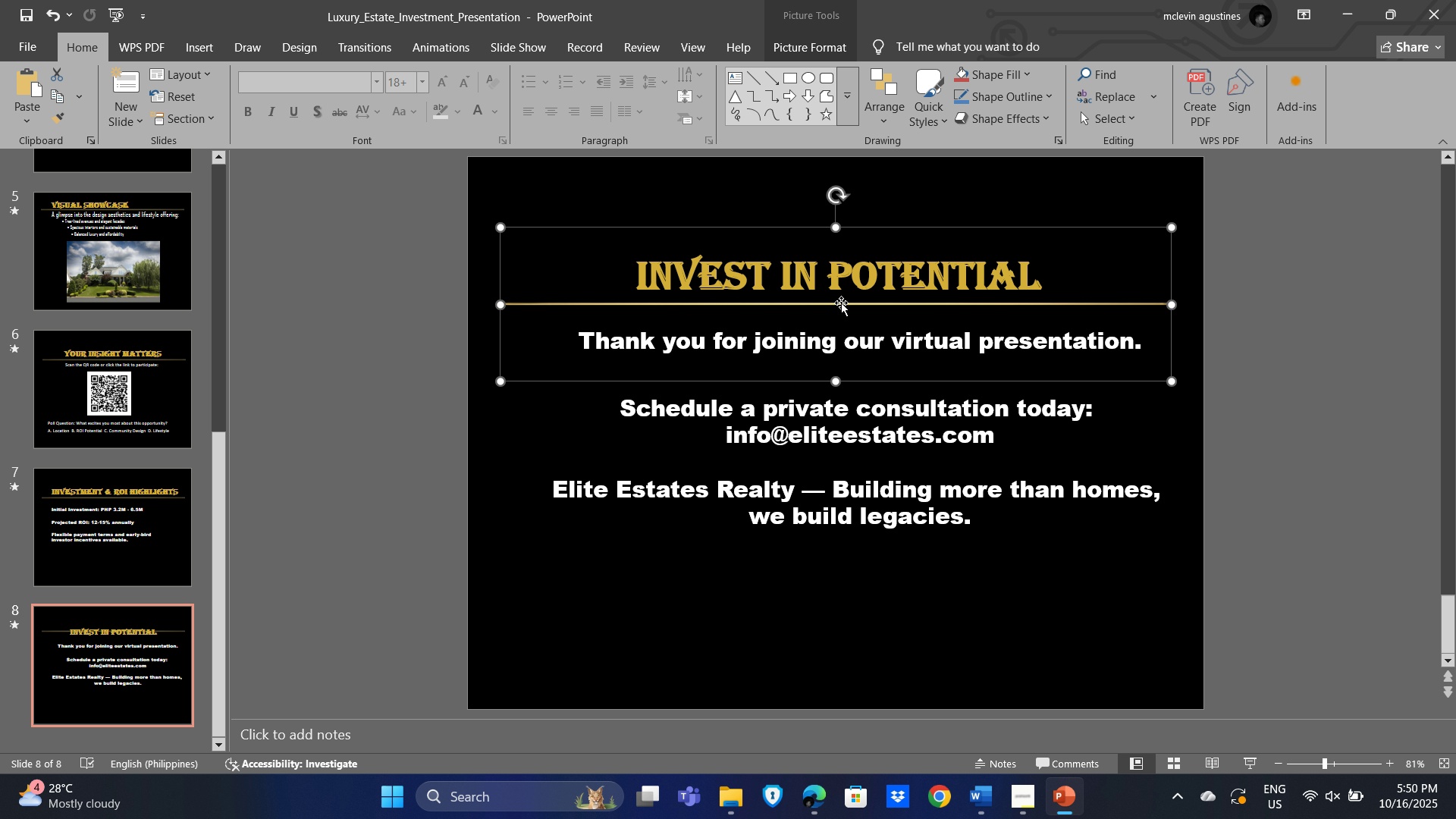 
left_click([980, 642])
 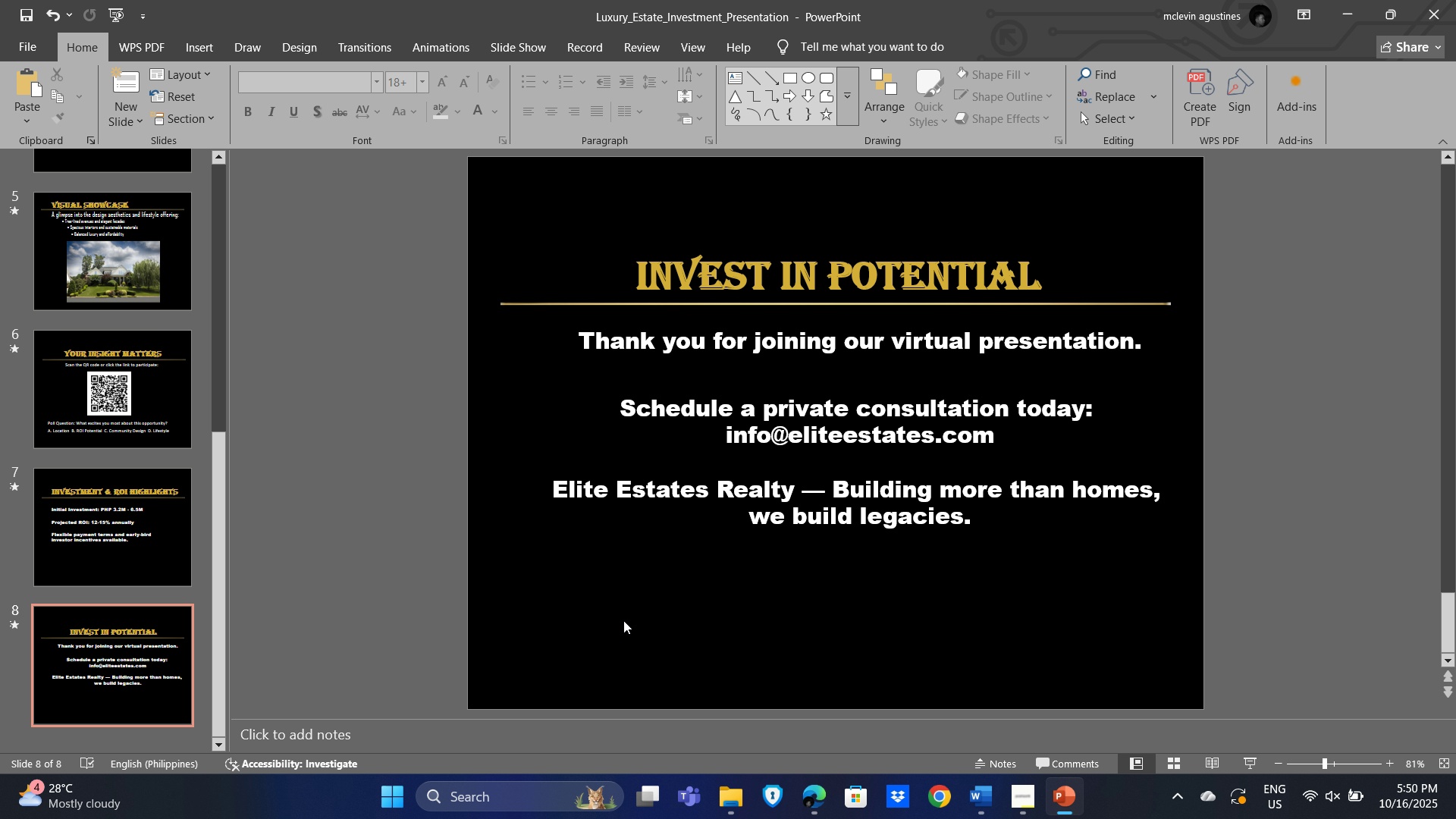 
scroll: coordinate [815, 563], scroll_direction: down, amount: 5.0
 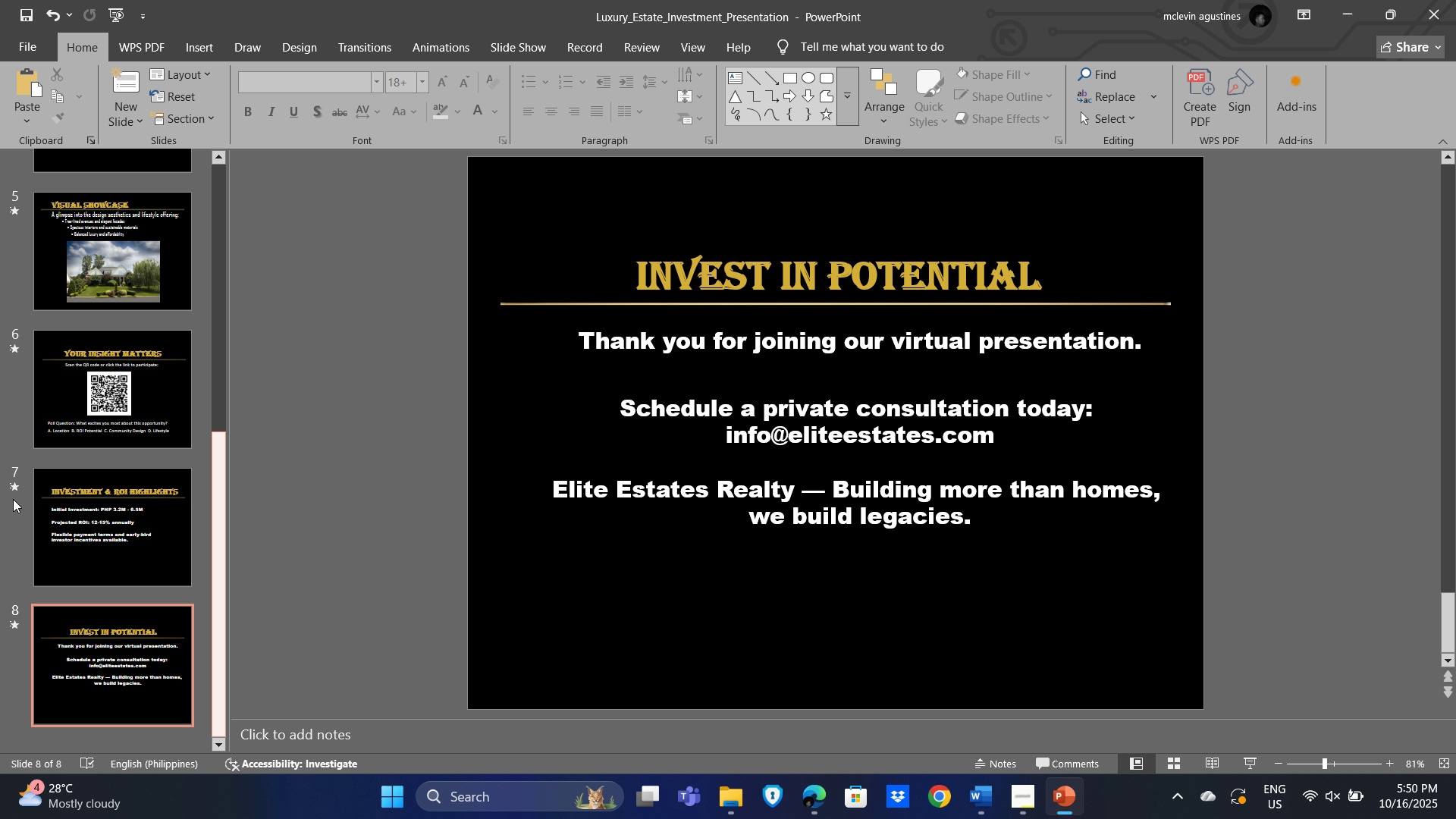 
scroll: coordinate [160, 414], scroll_direction: up, amount: 19.0
 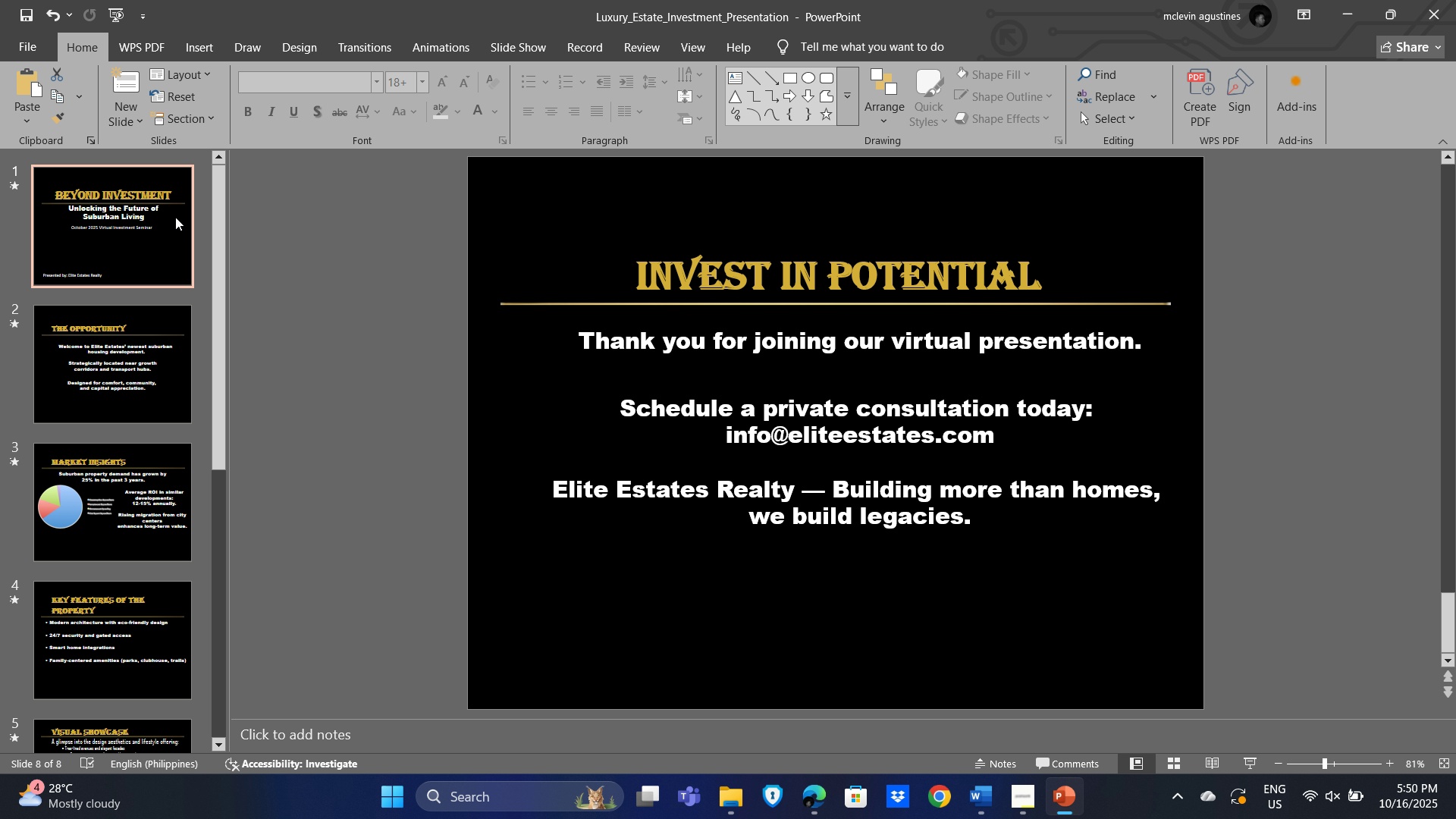 
left_click([175, 217])
 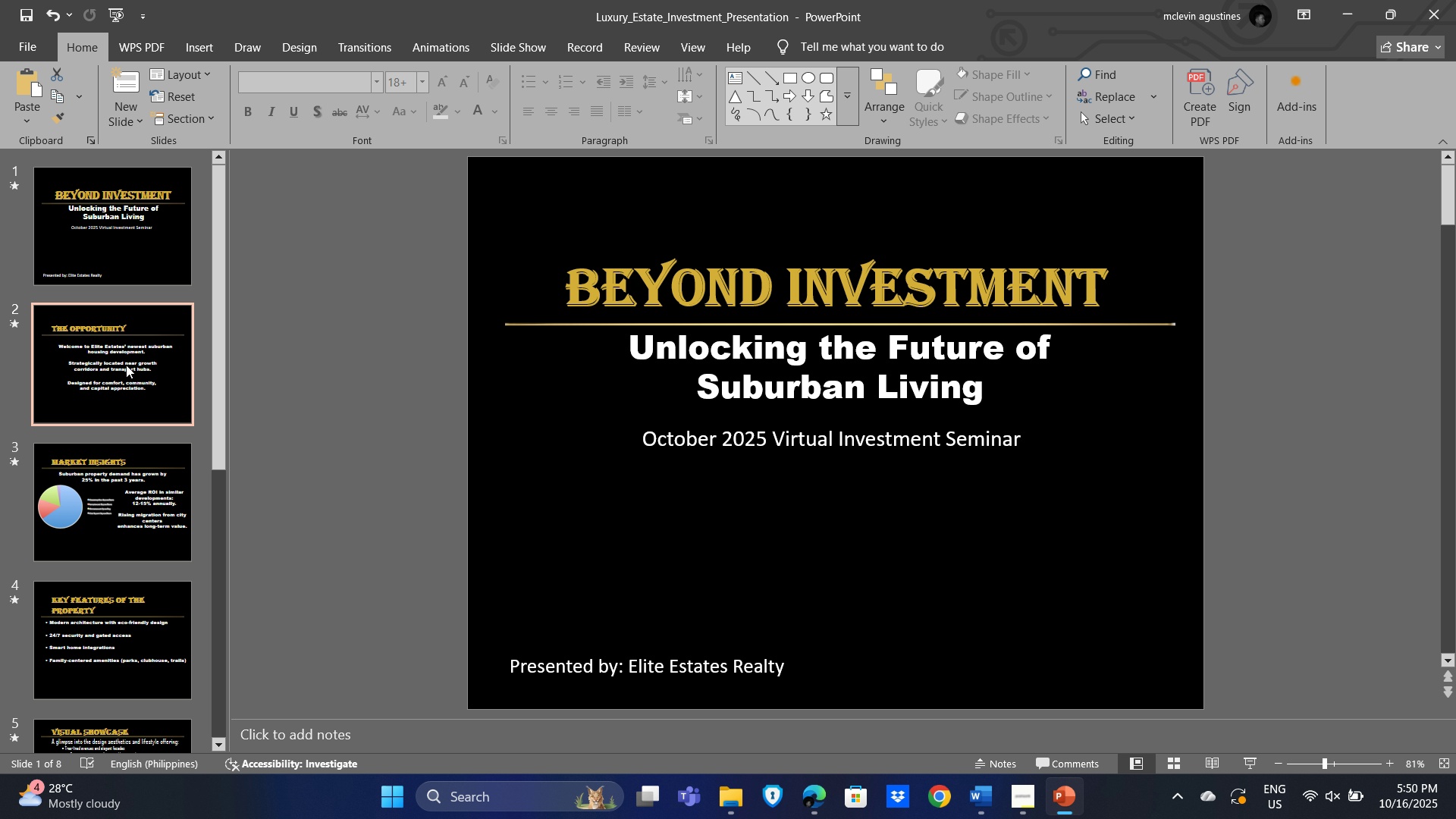 
left_click([126, 365])
 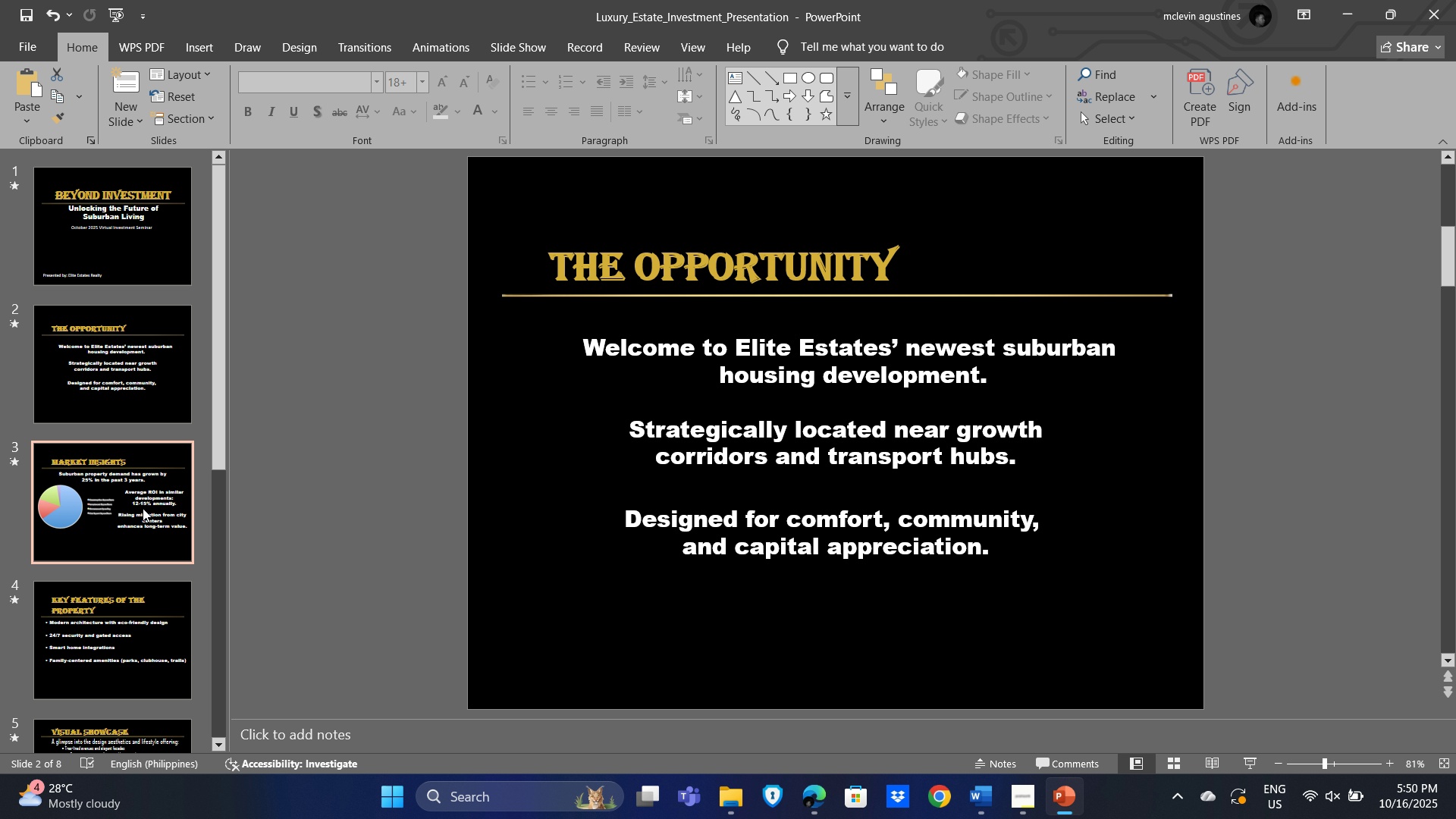 
left_click([143, 508])
 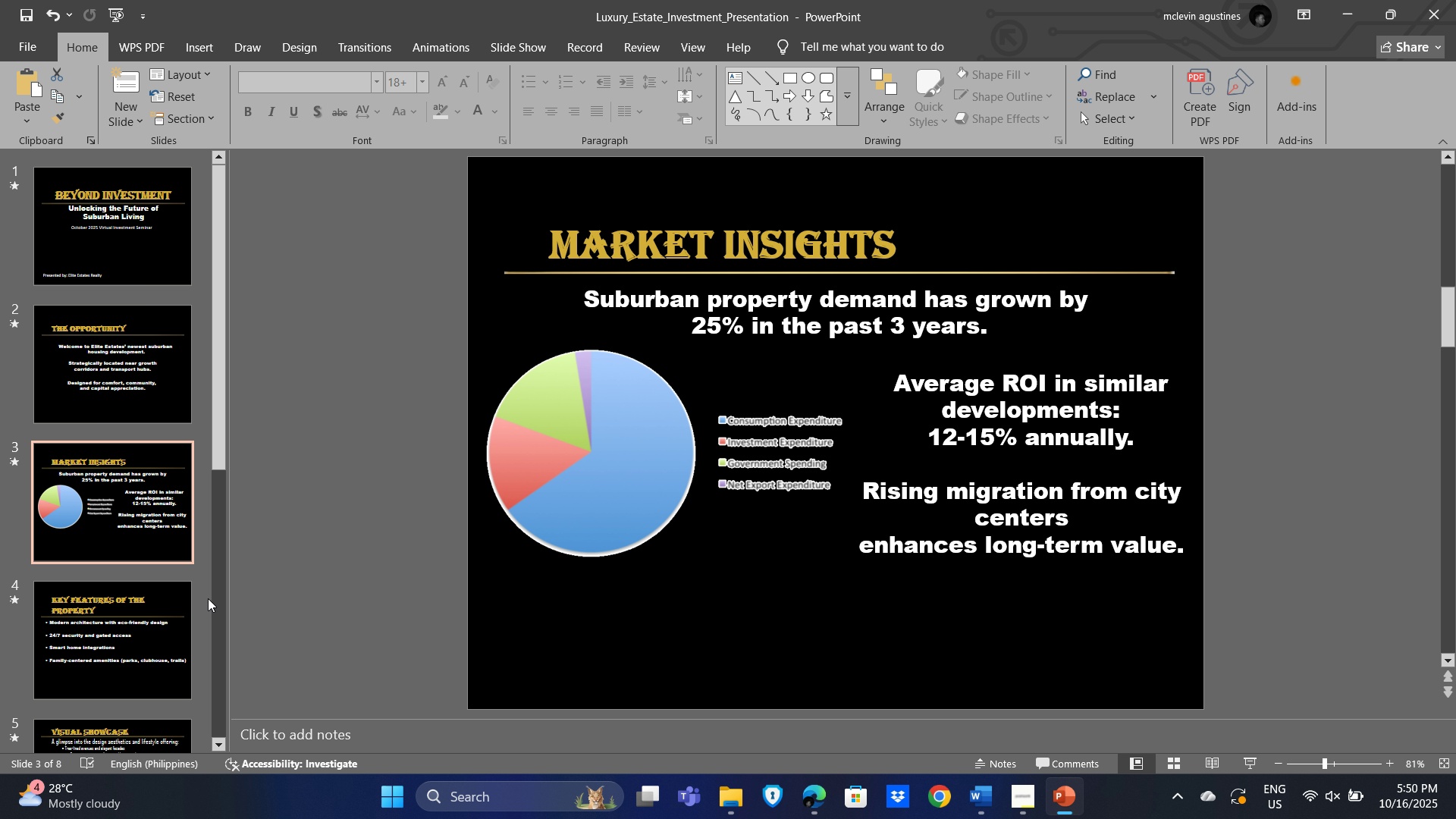 
scroll: coordinate [179, 586], scroll_direction: down, amount: 5.0
 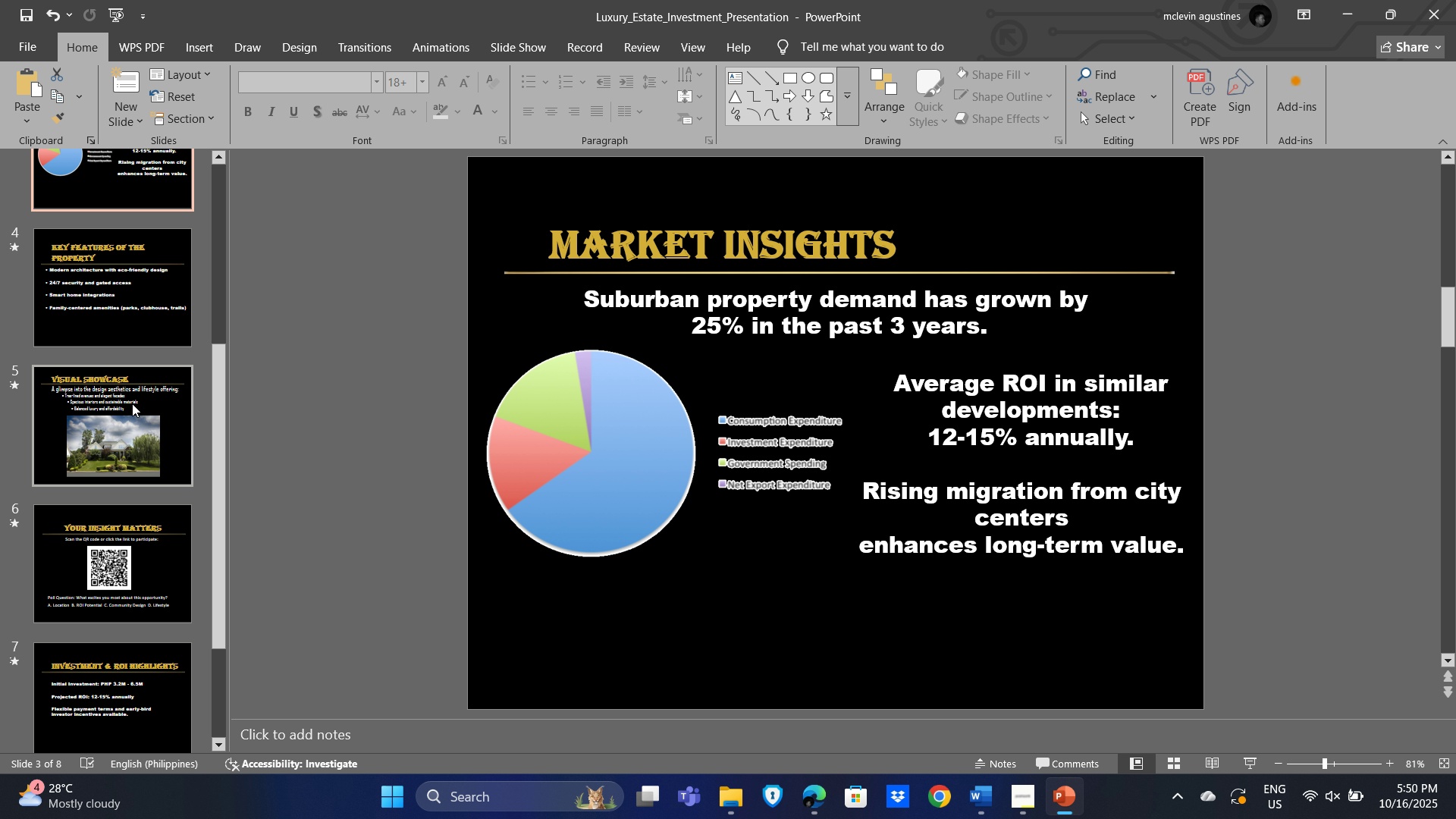 
left_click([132, 403])
 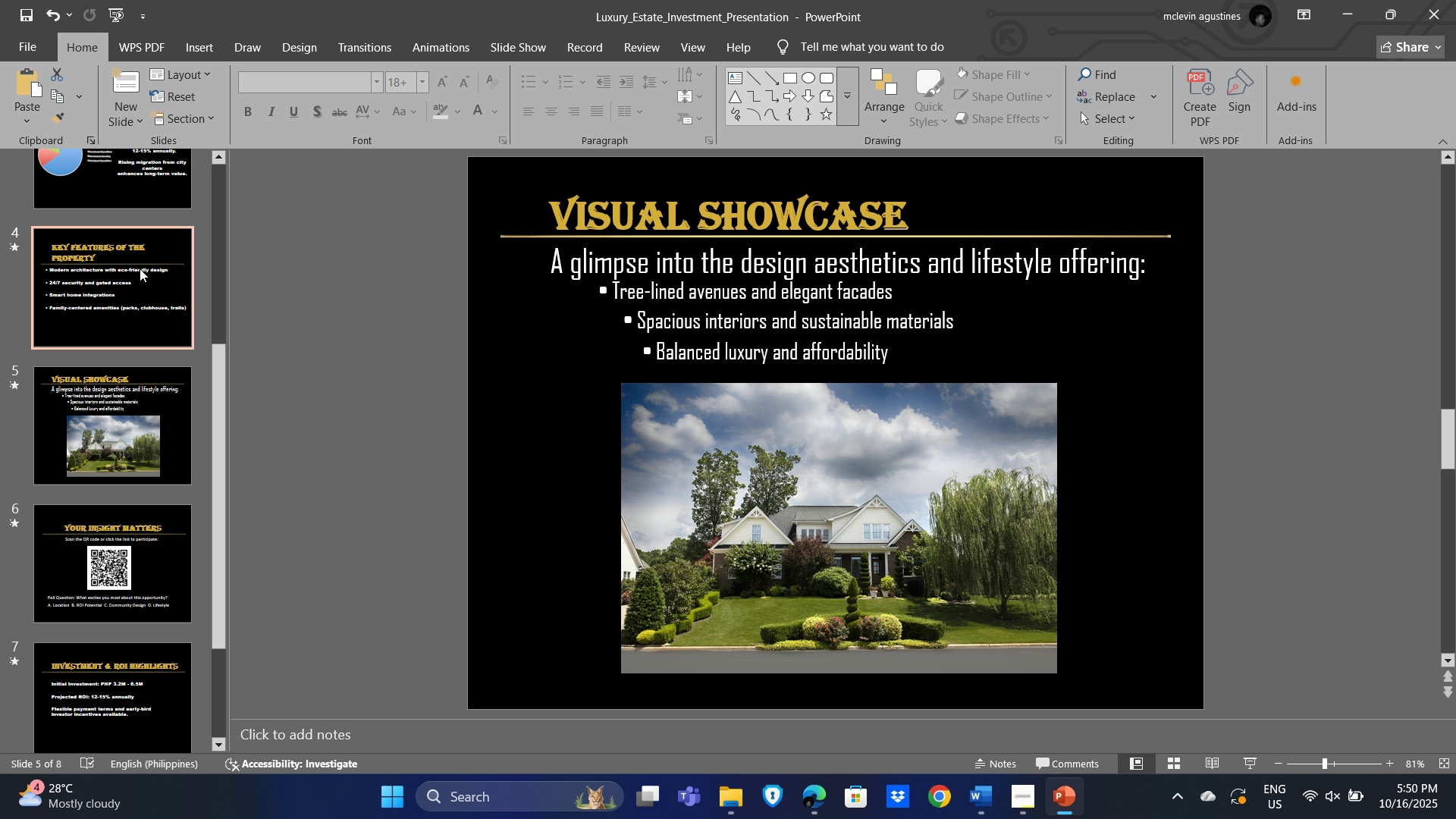 
left_click([140, 268])
 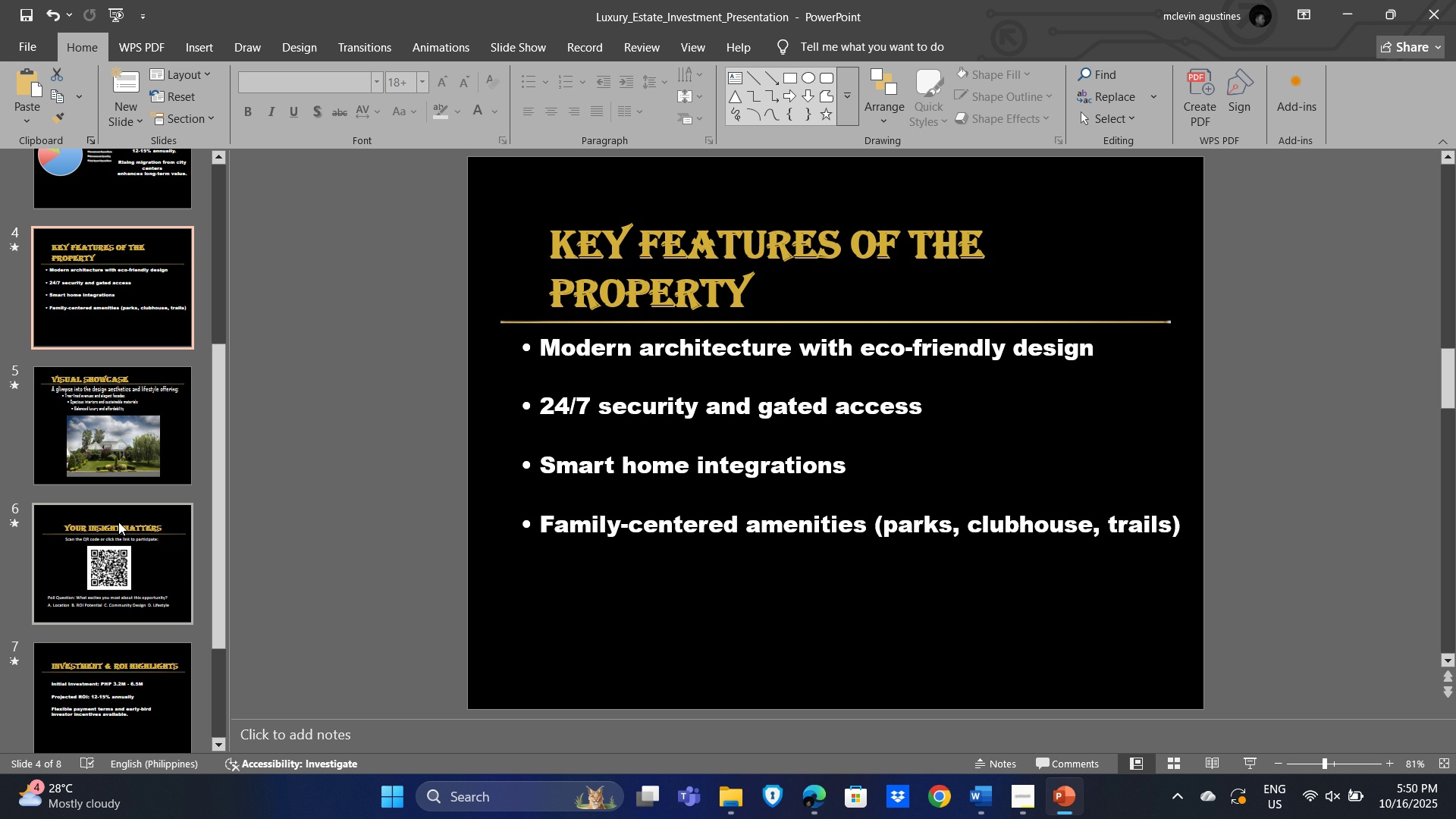 
scroll: coordinate [122, 514], scroll_direction: down, amount: 4.0
 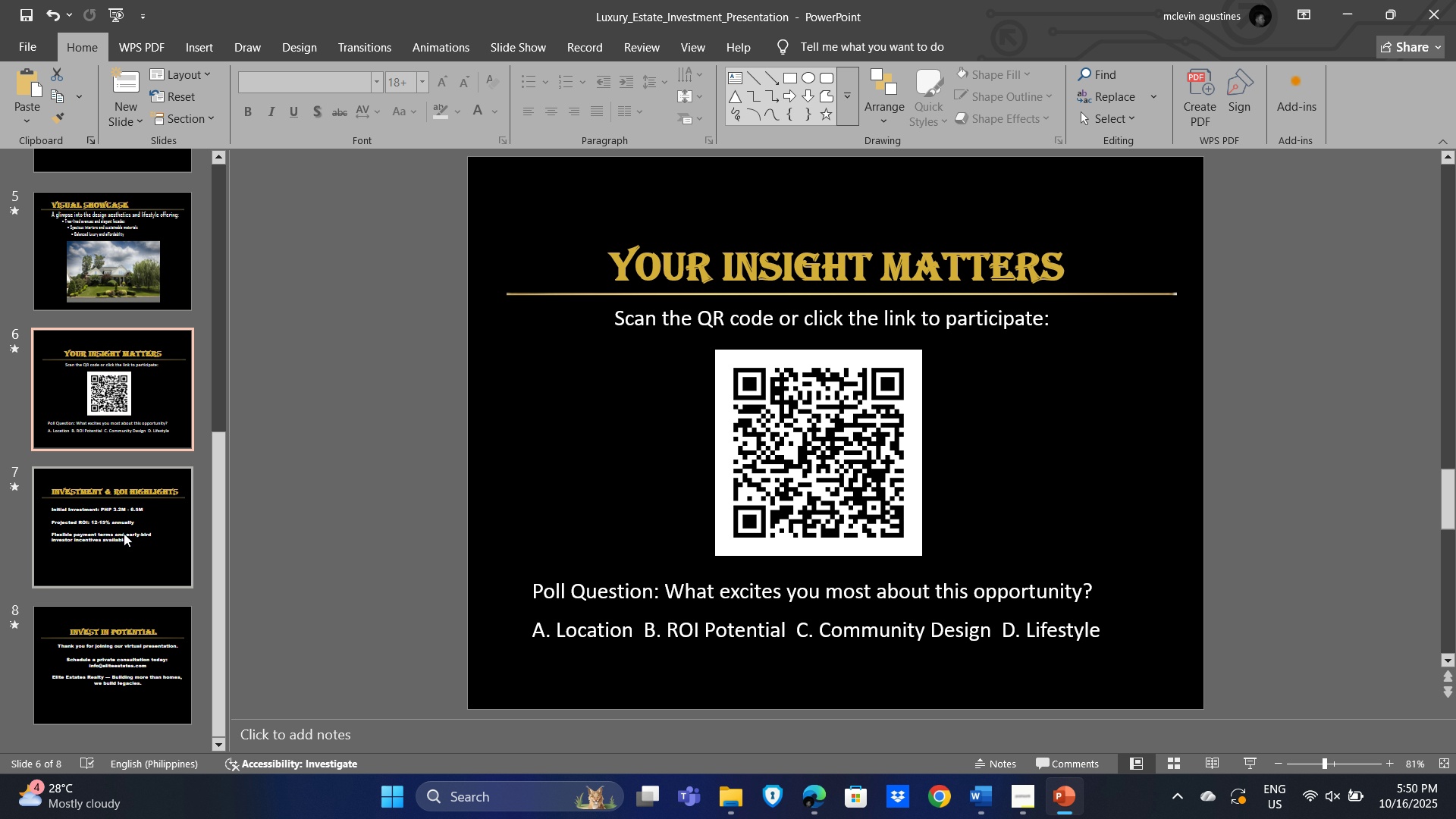 
double_click([125, 543])
 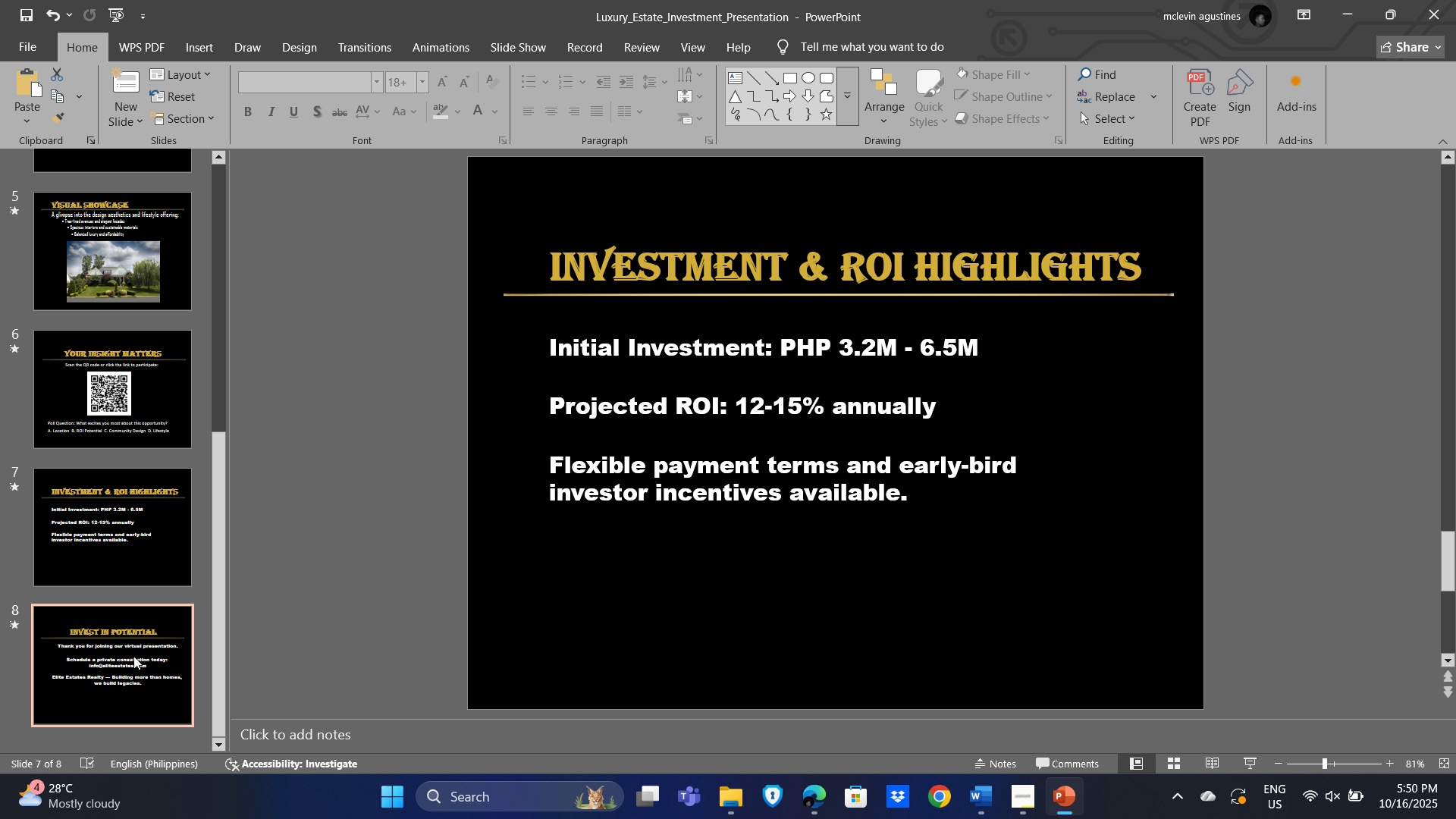 
left_click([133, 656])
 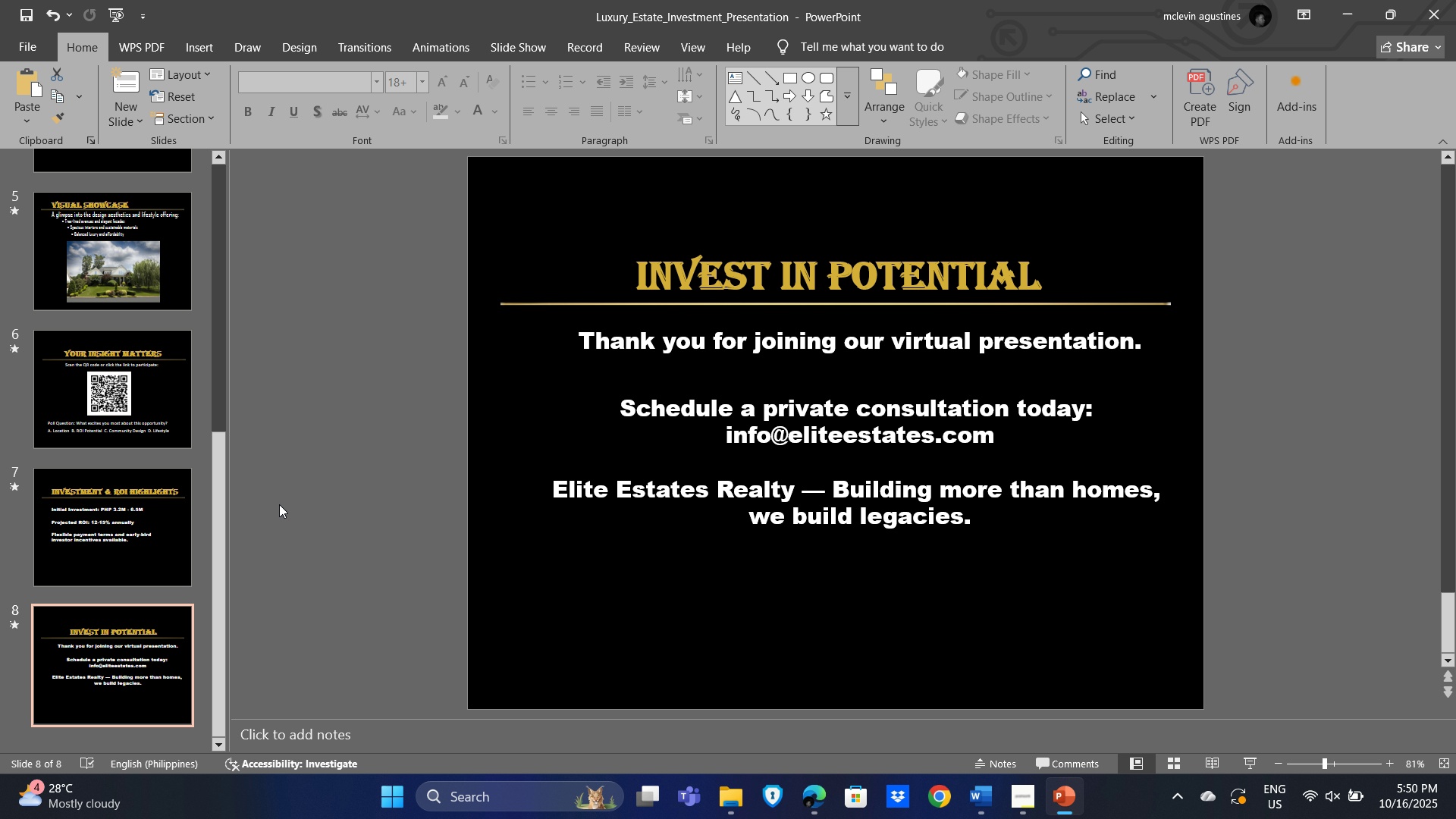 
scroll: coordinate [275, 504], scroll_direction: up, amount: 22.0
 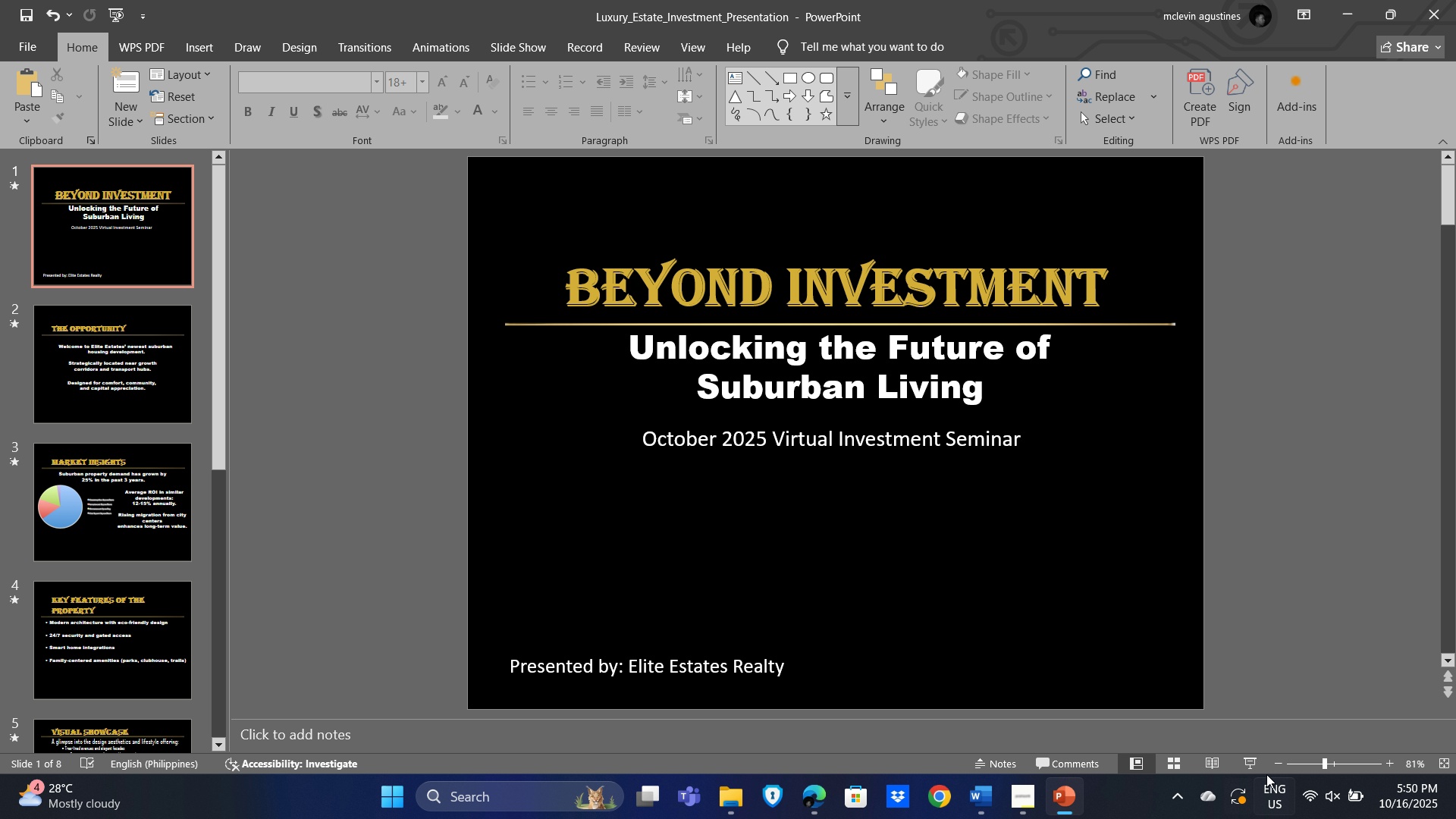 
left_click([1244, 764])
 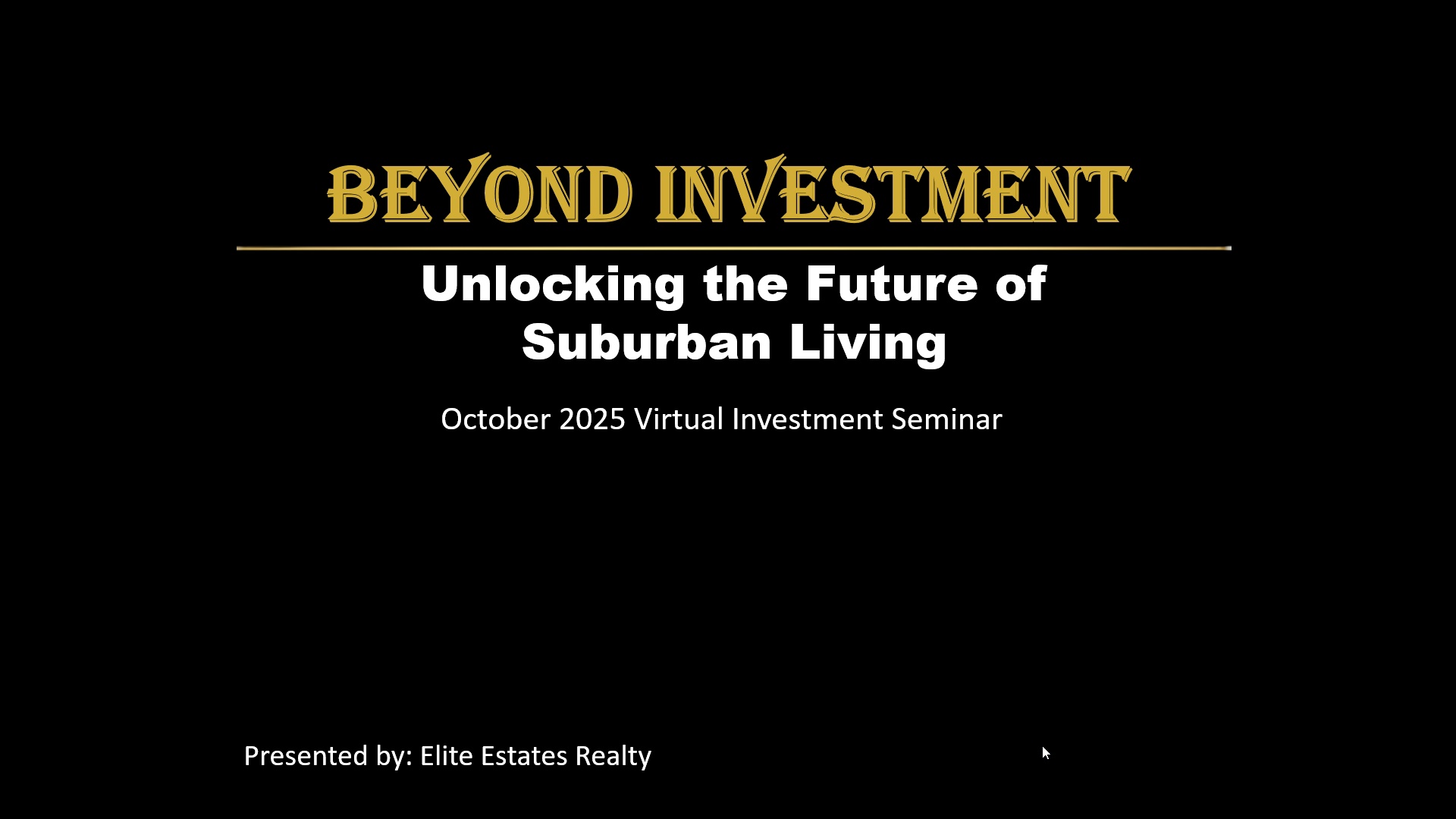 
key(ArrowRight)
 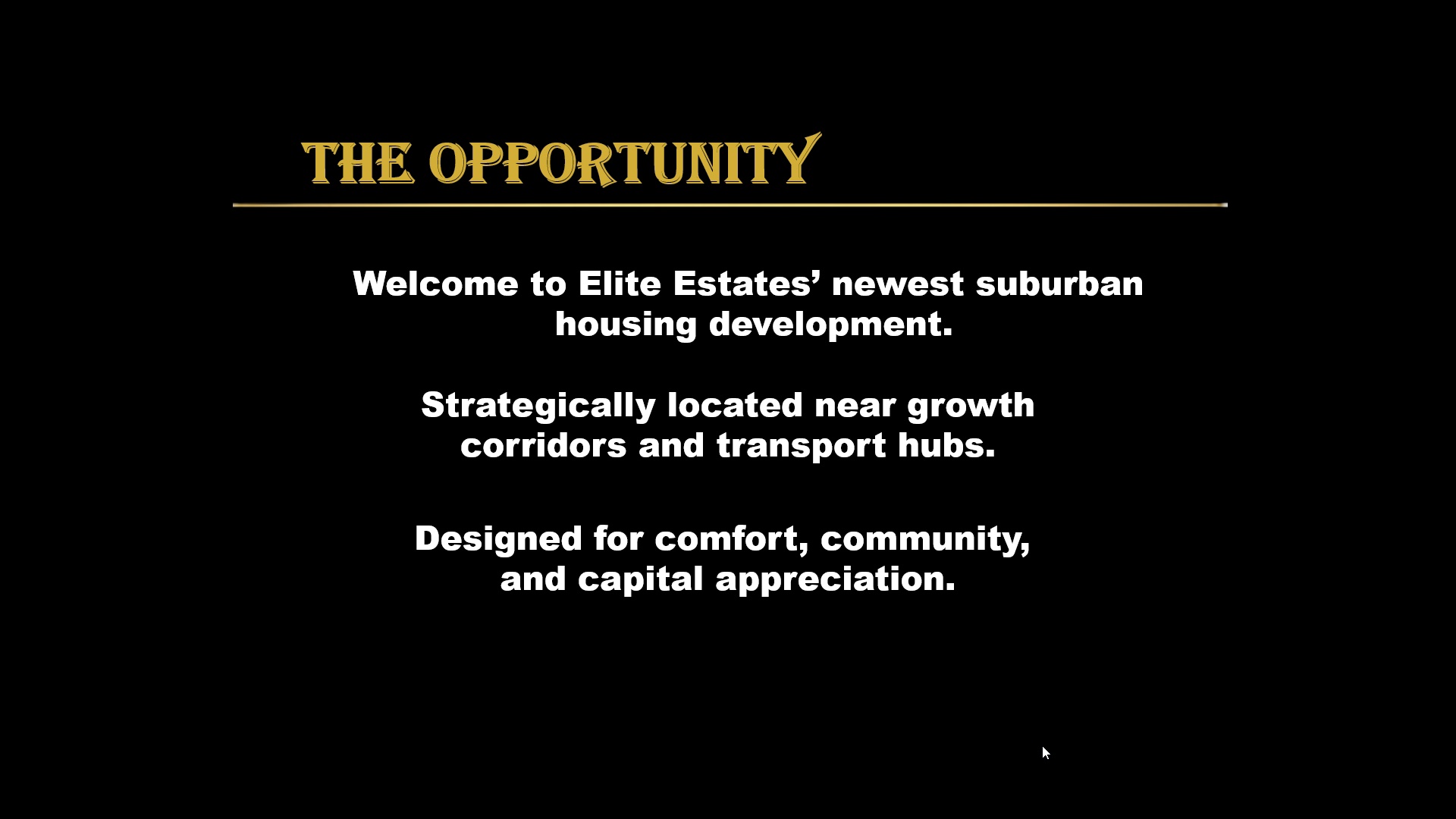 
key(ArrowRight)
 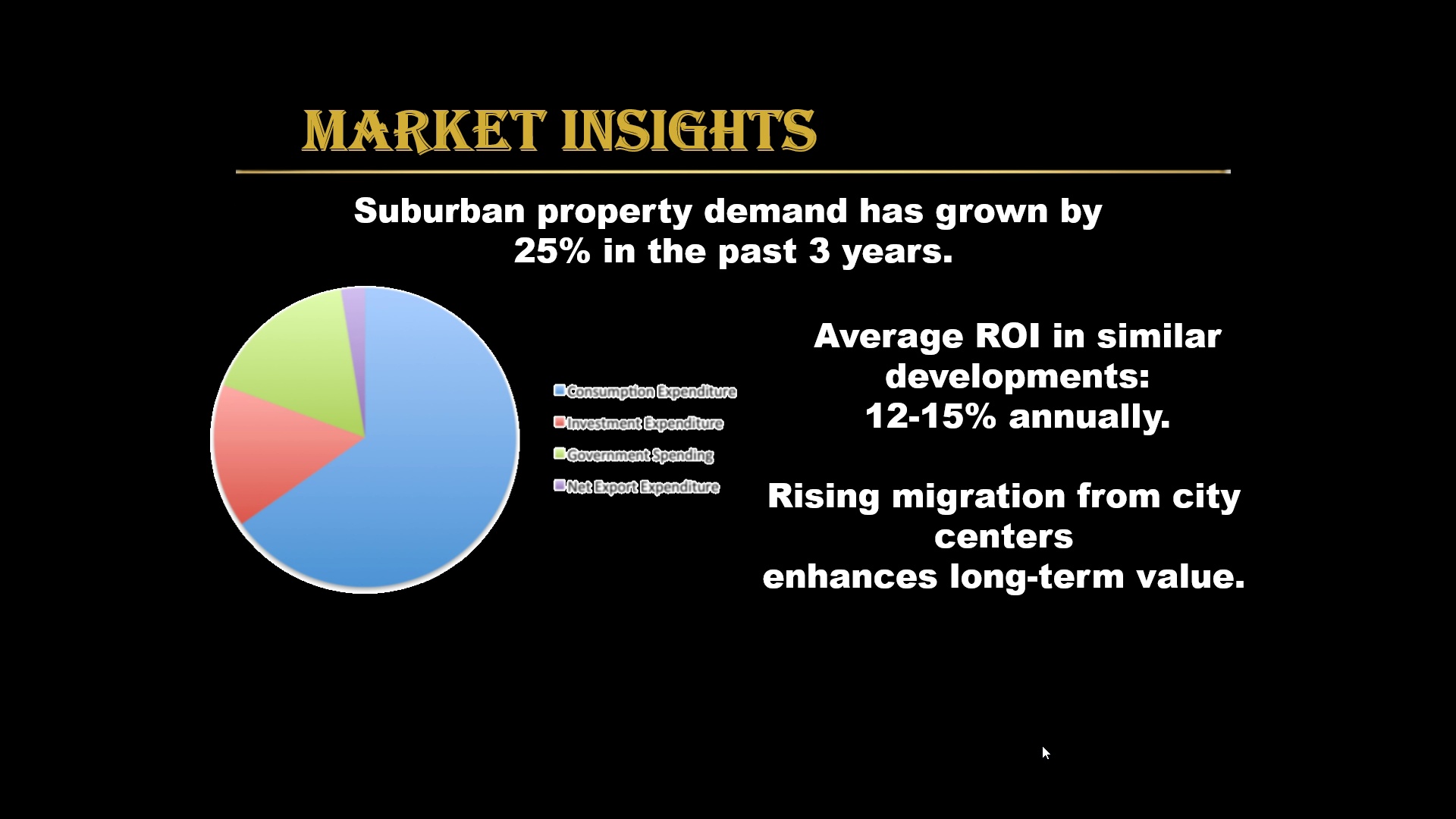 
key(ArrowRight)
 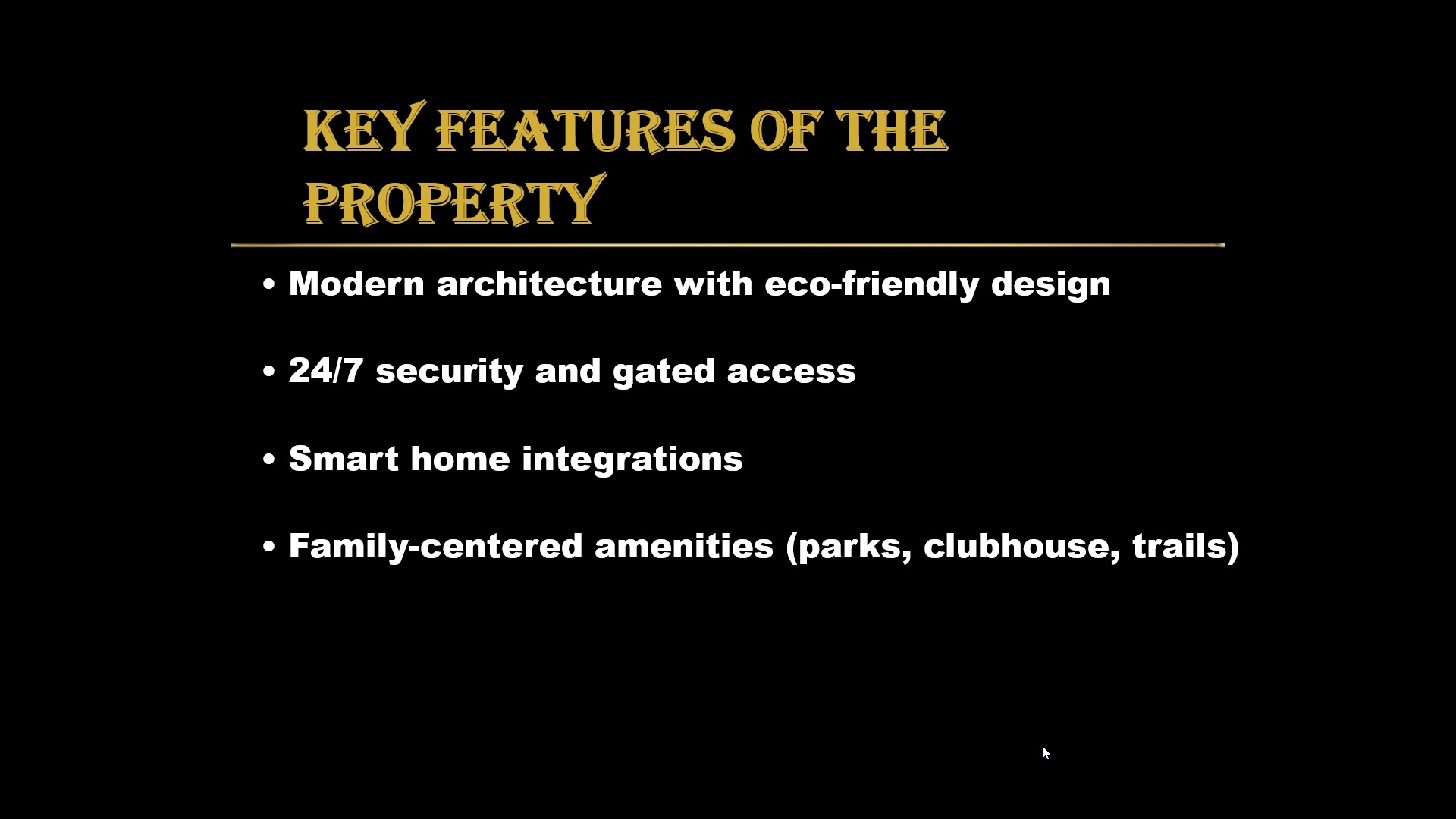 
key(ArrowRight)
 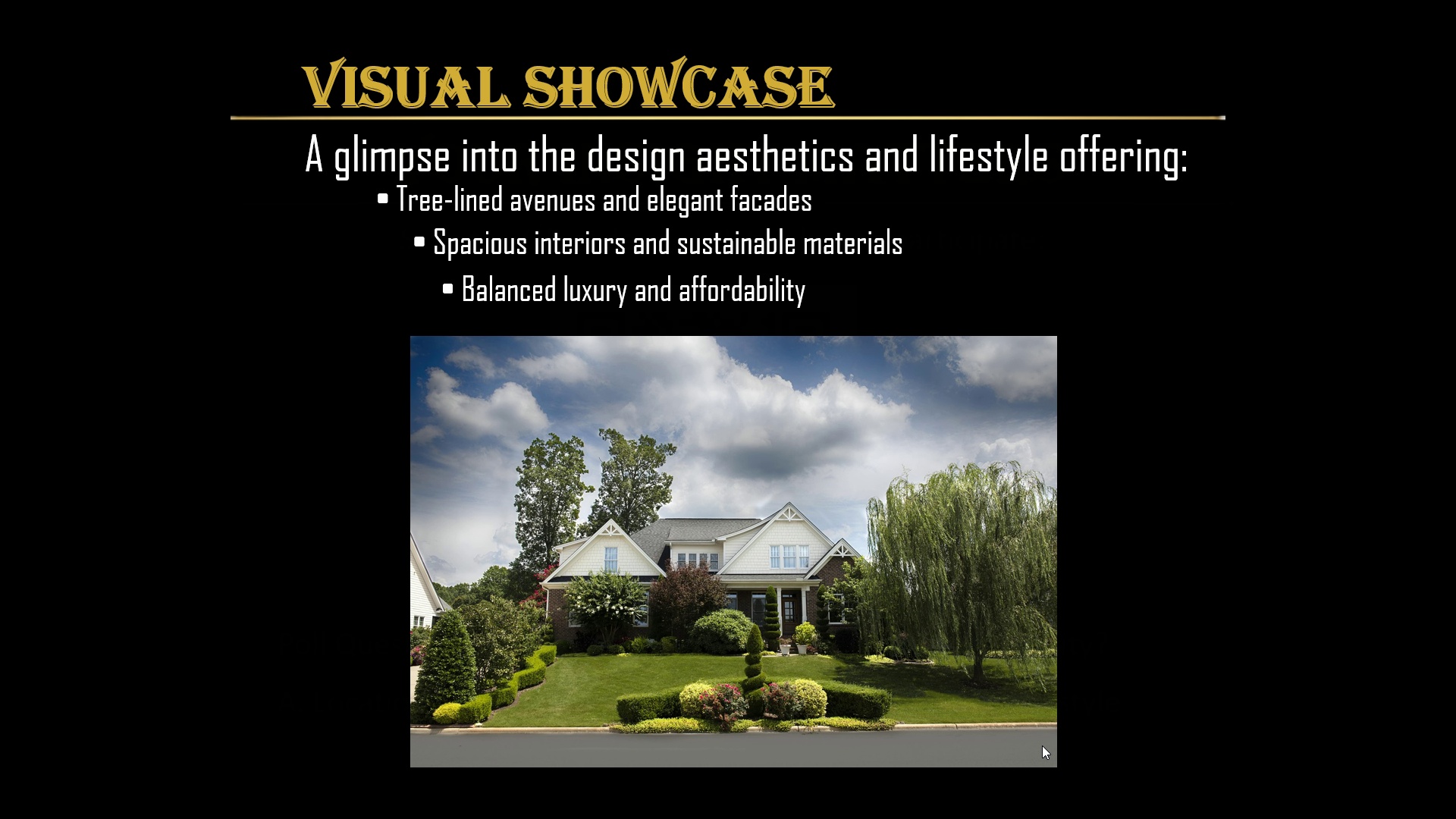 
key(ArrowRight)
 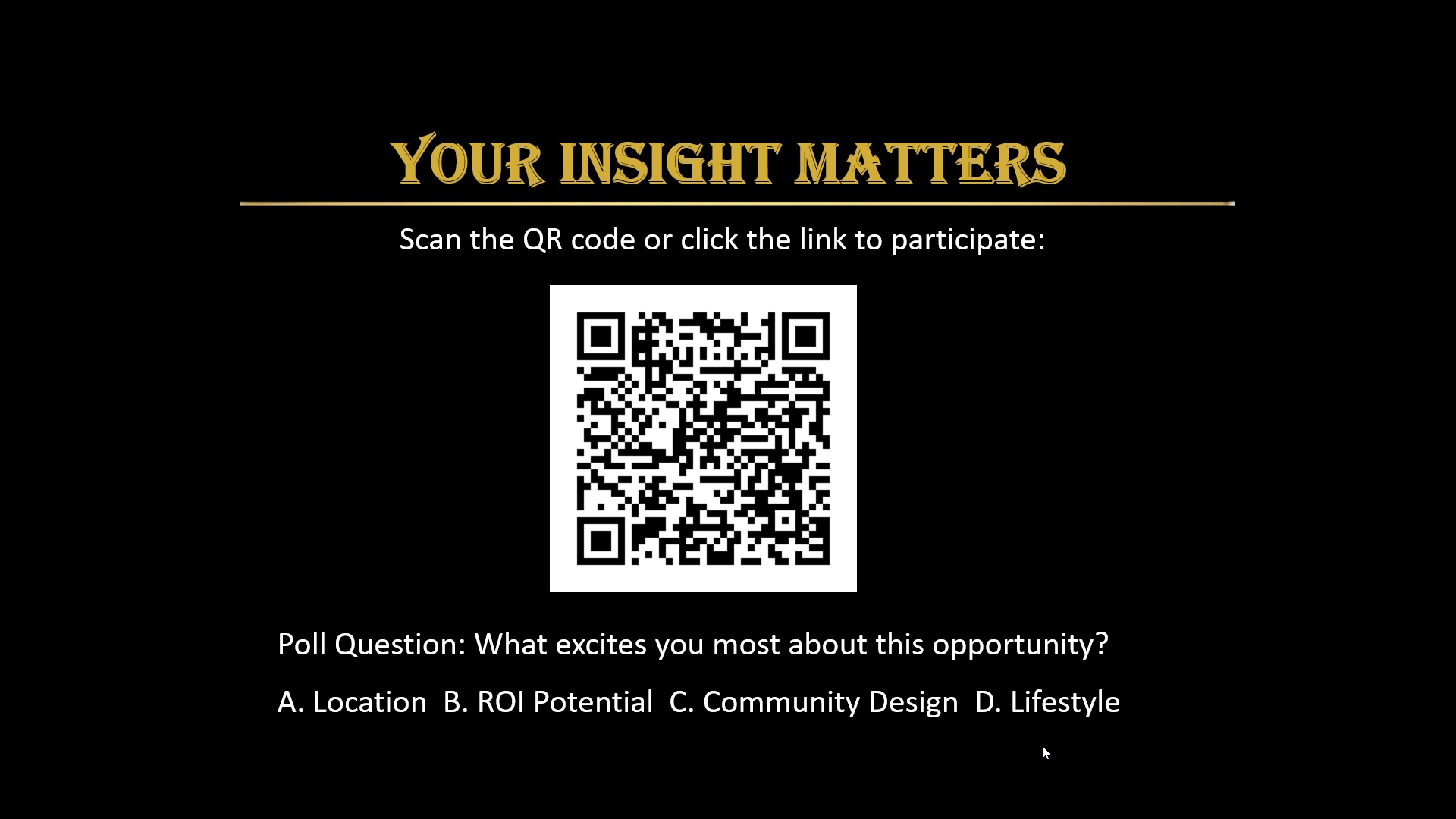 
key(ArrowRight)
 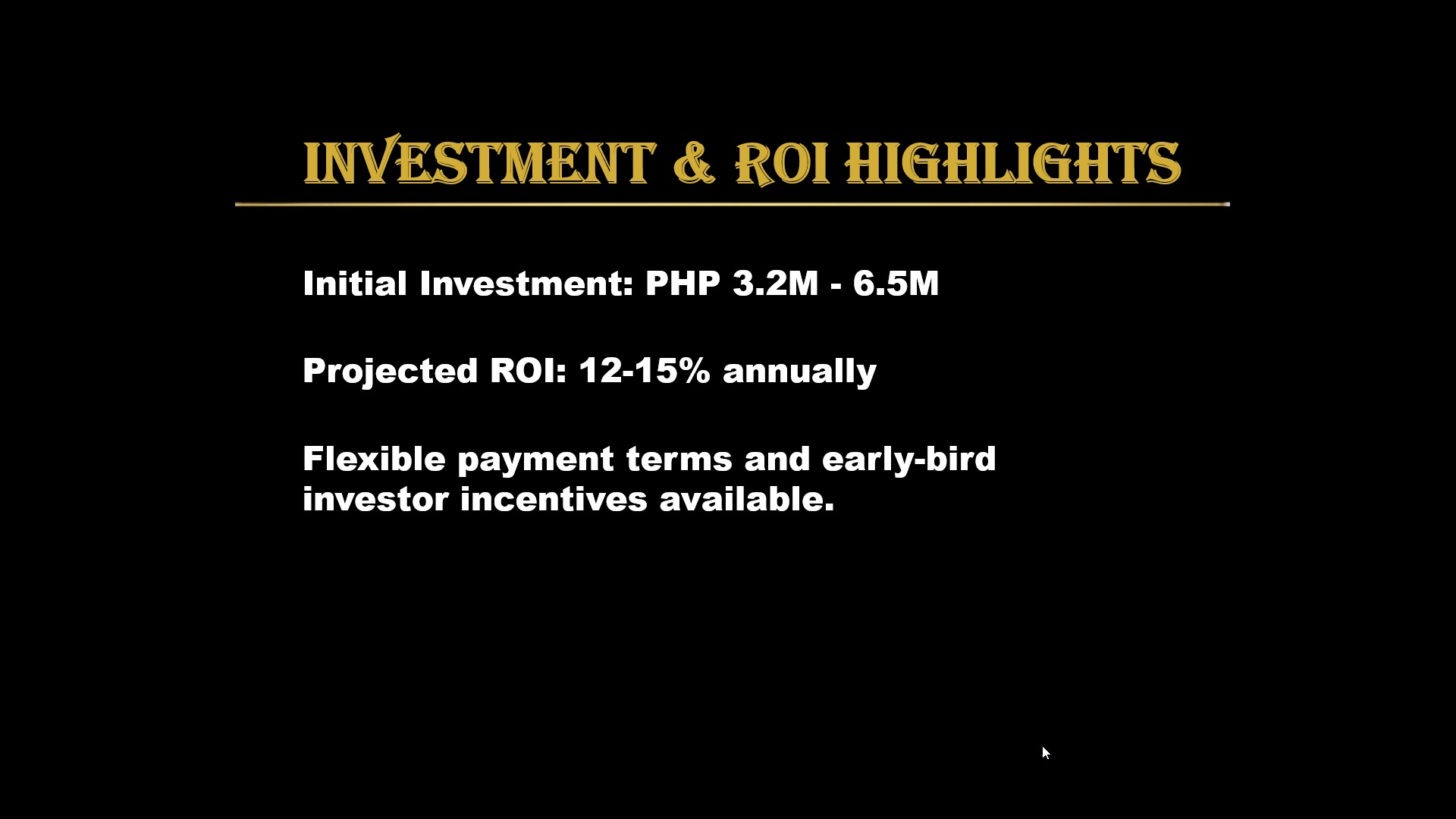 
key(ArrowRight)
 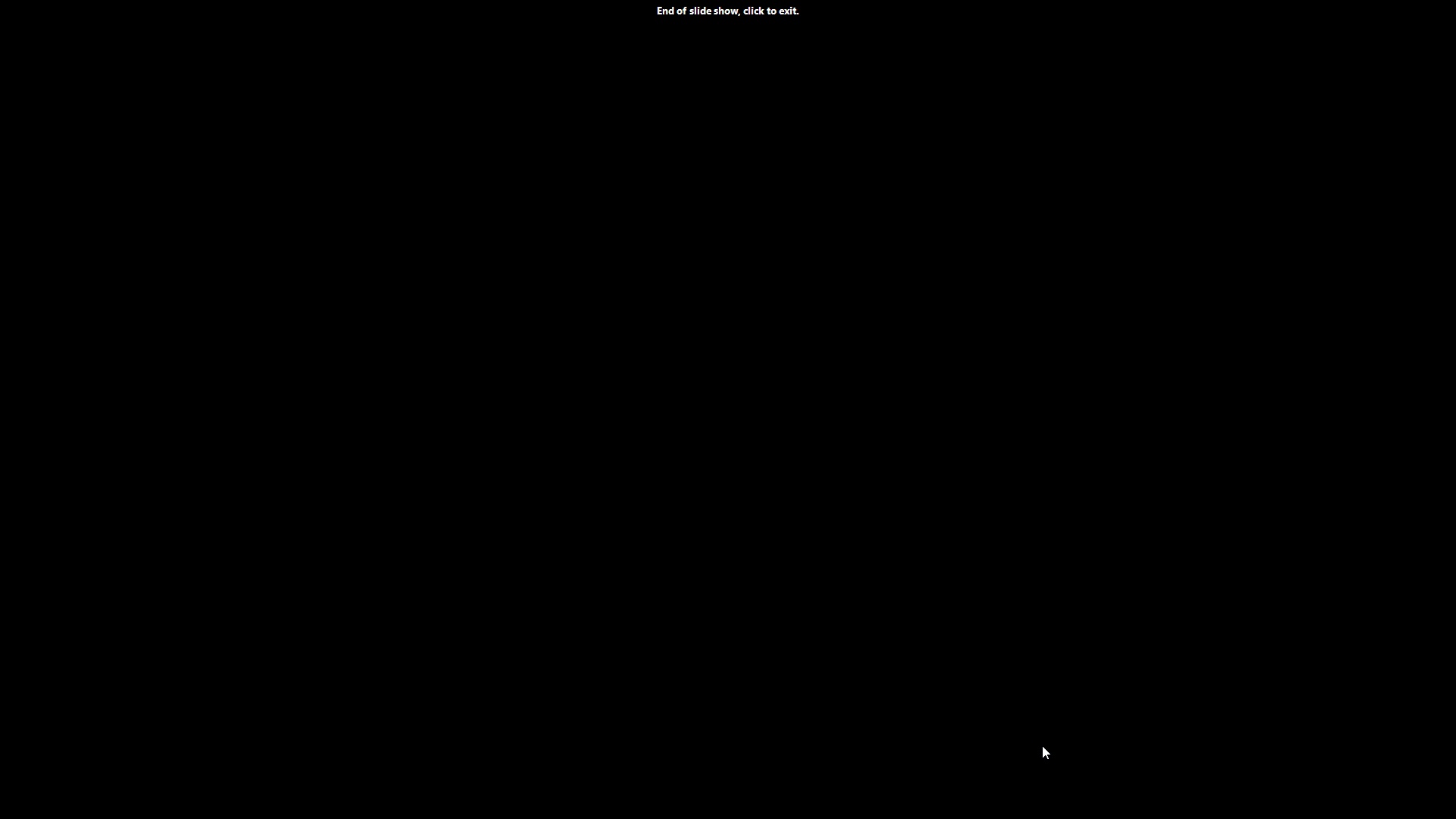 
key(ArrowRight)
 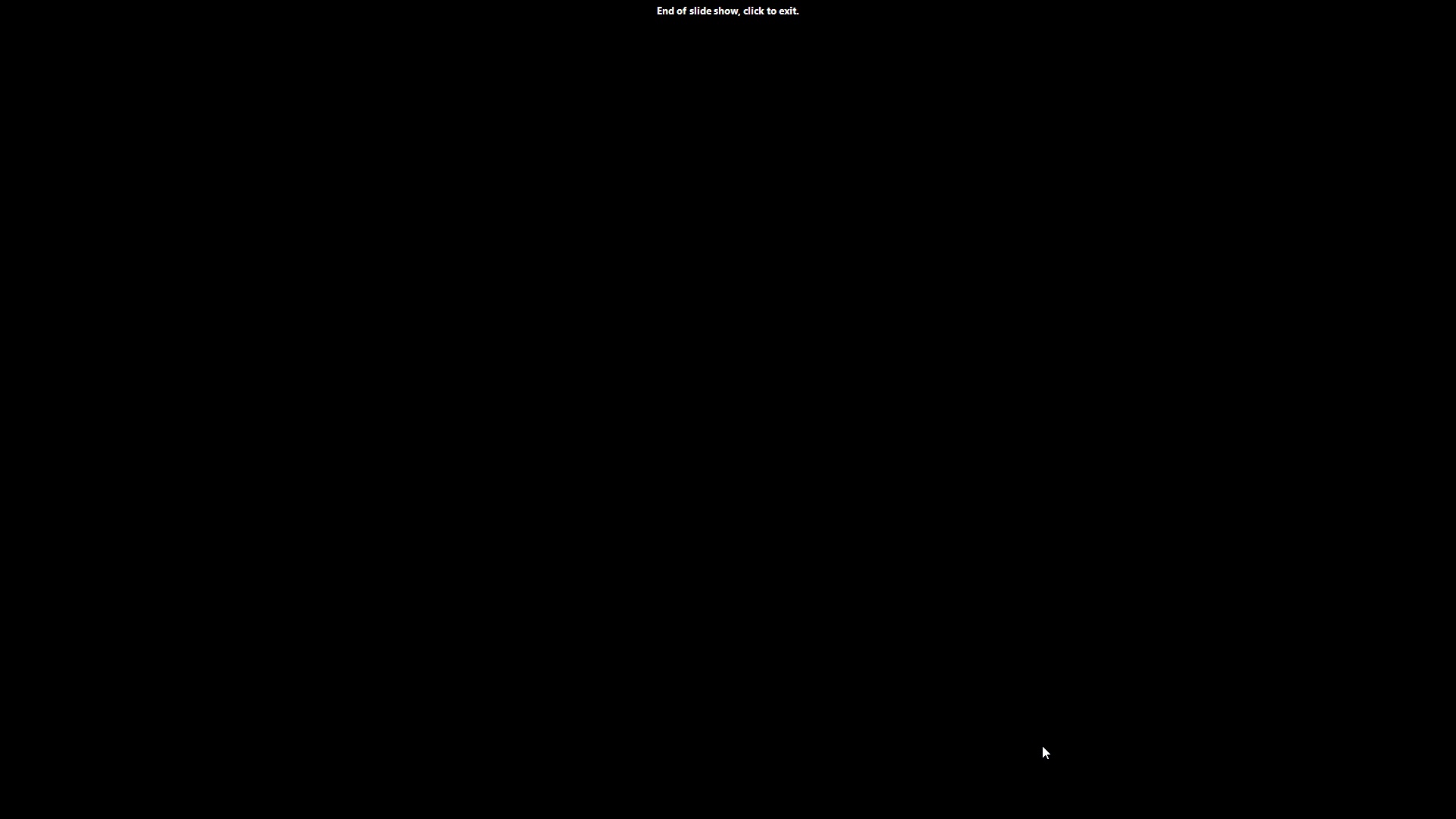 
key(ArrowRight)
 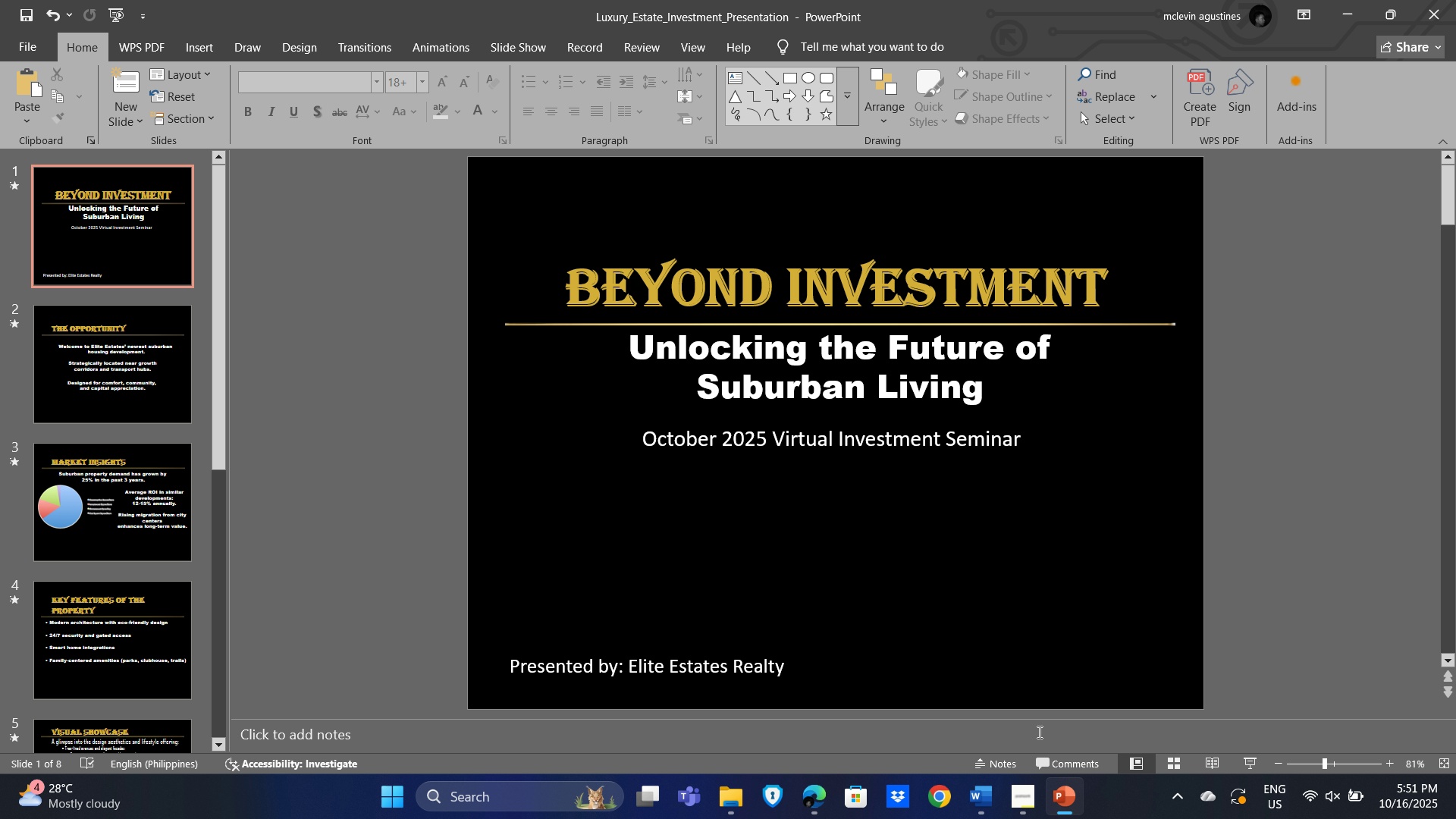 
key(Alt+Tab)
 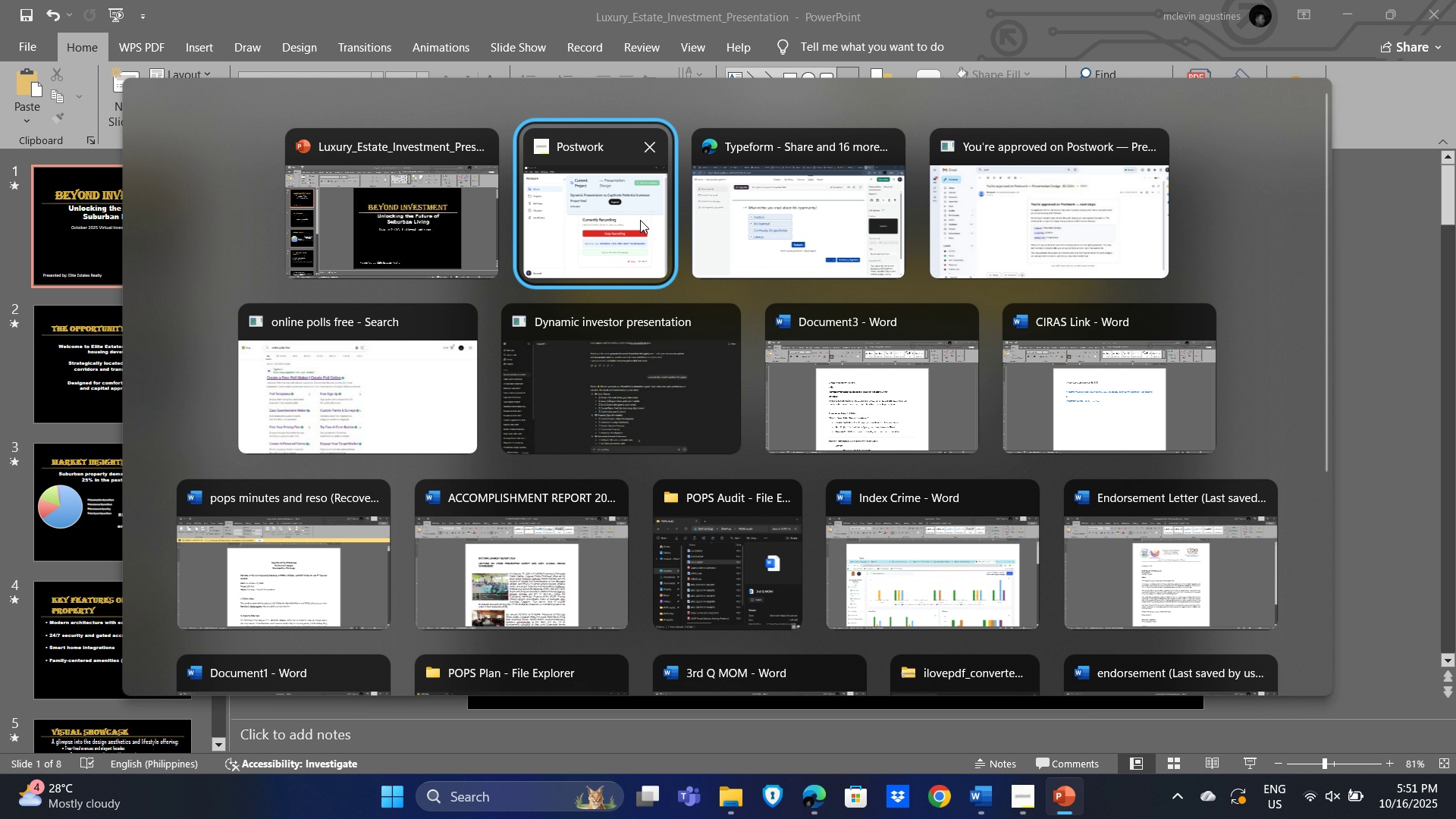 
left_click([632, 224])